 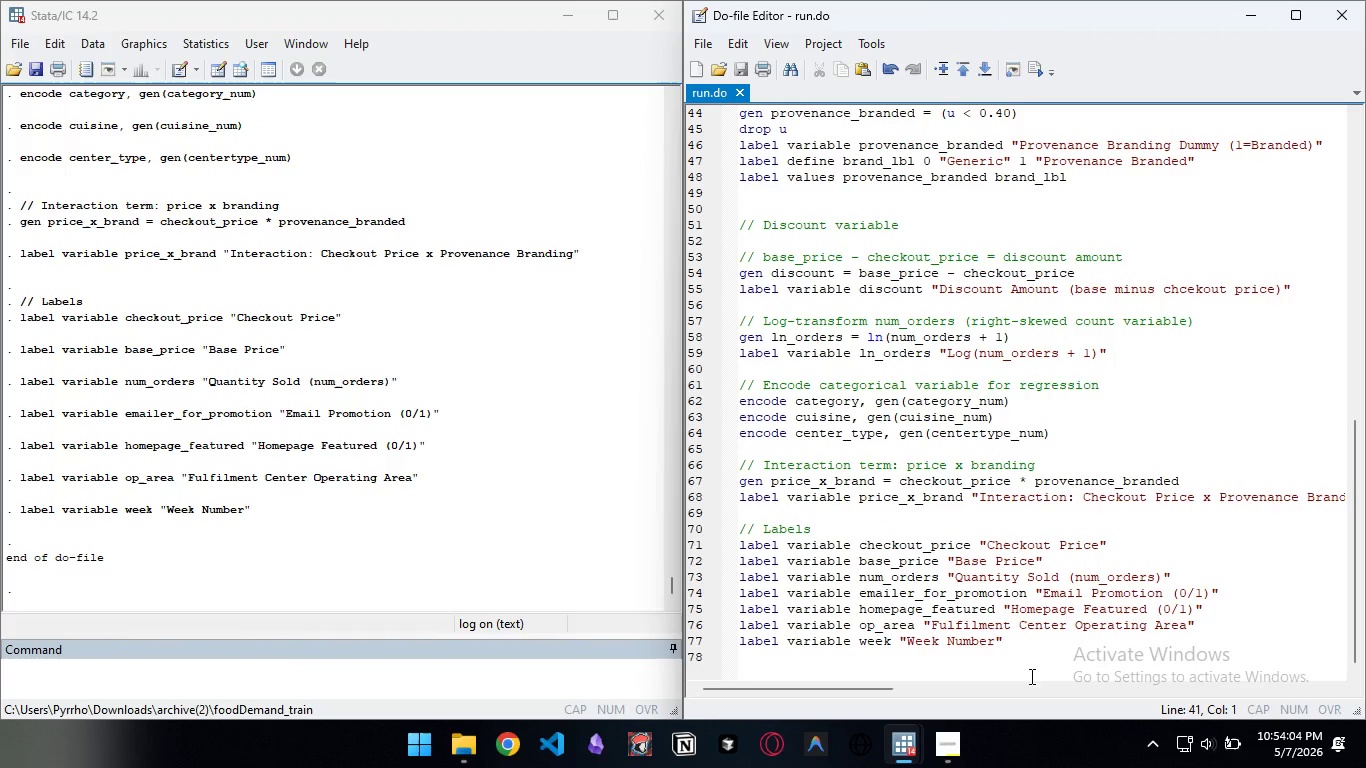 
left_click([1029, 651])
 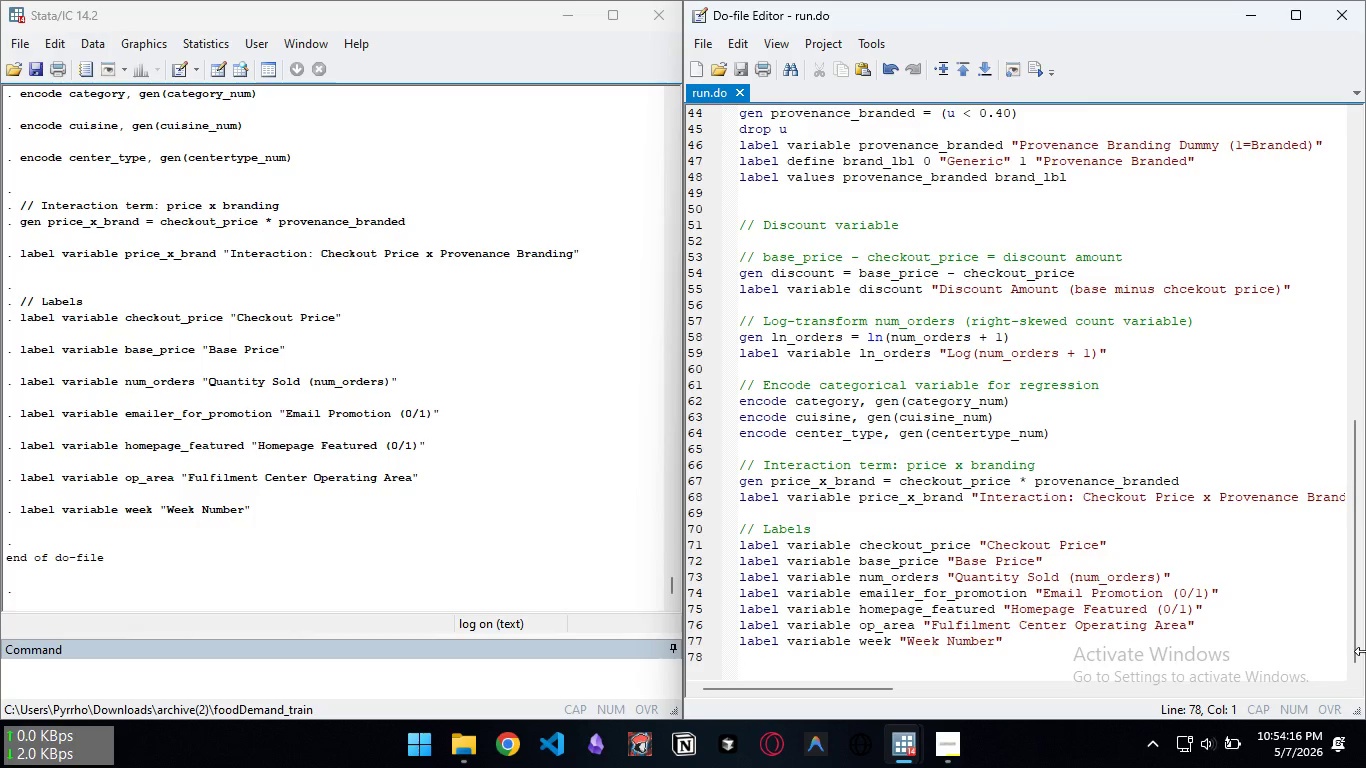 
wait(16.48)
 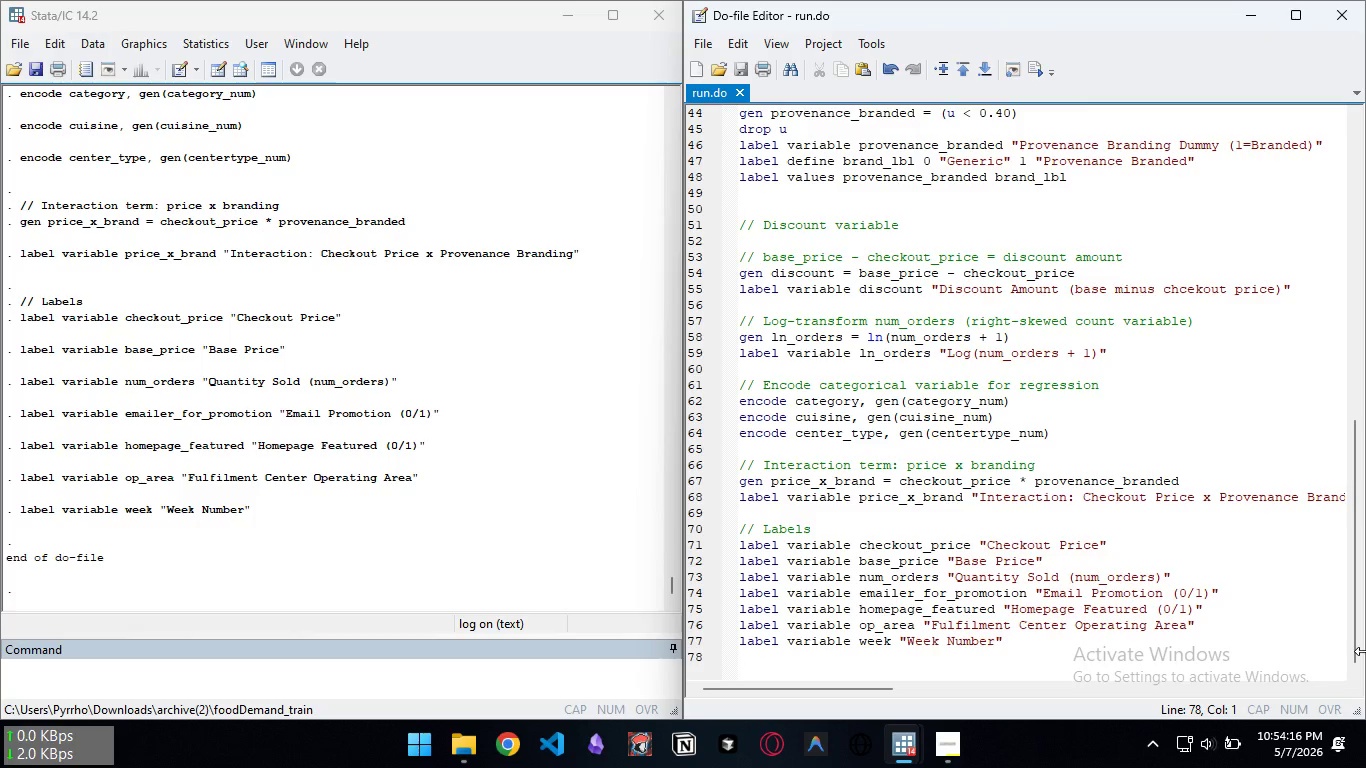 
mouse_move([1366, 755])
 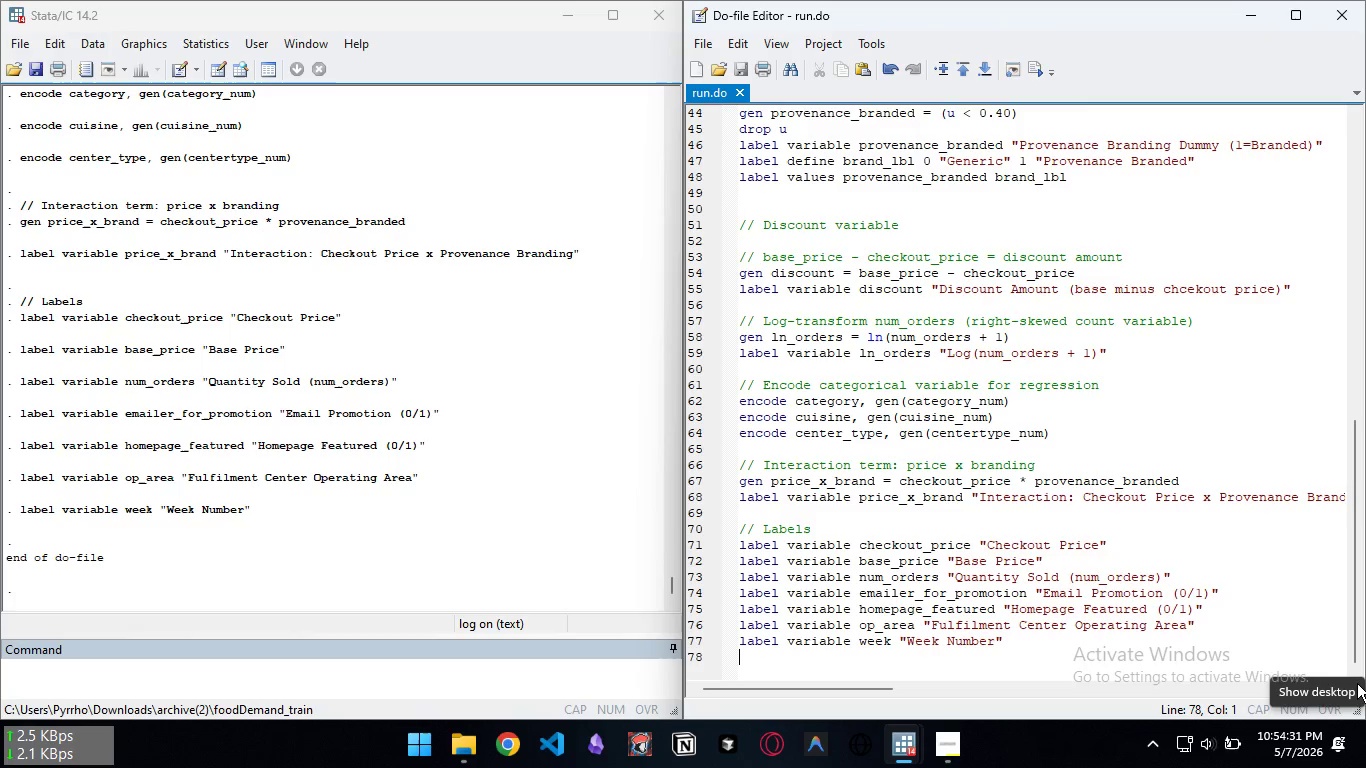 
wait(13.42)
 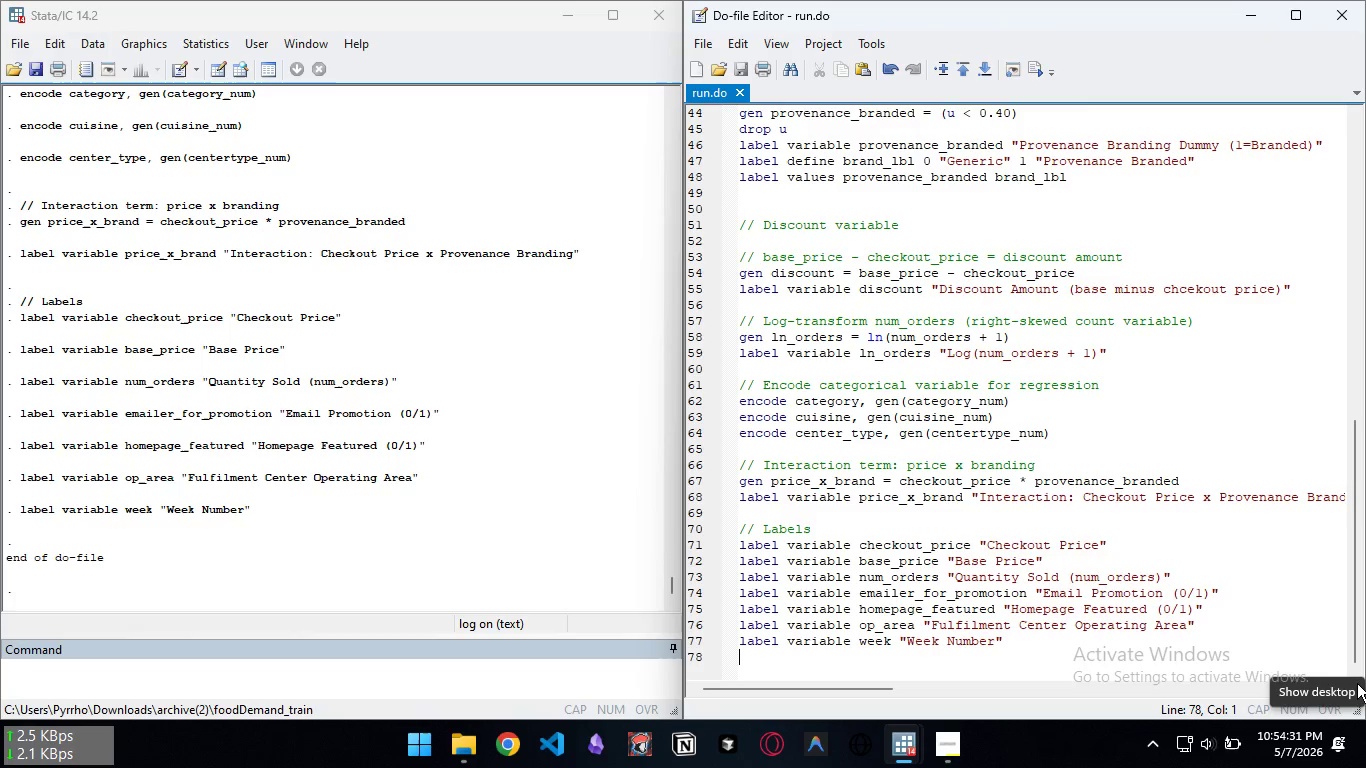 
scroll: coordinate [1117, 517], scroll_direction: down, amount: 3.0
 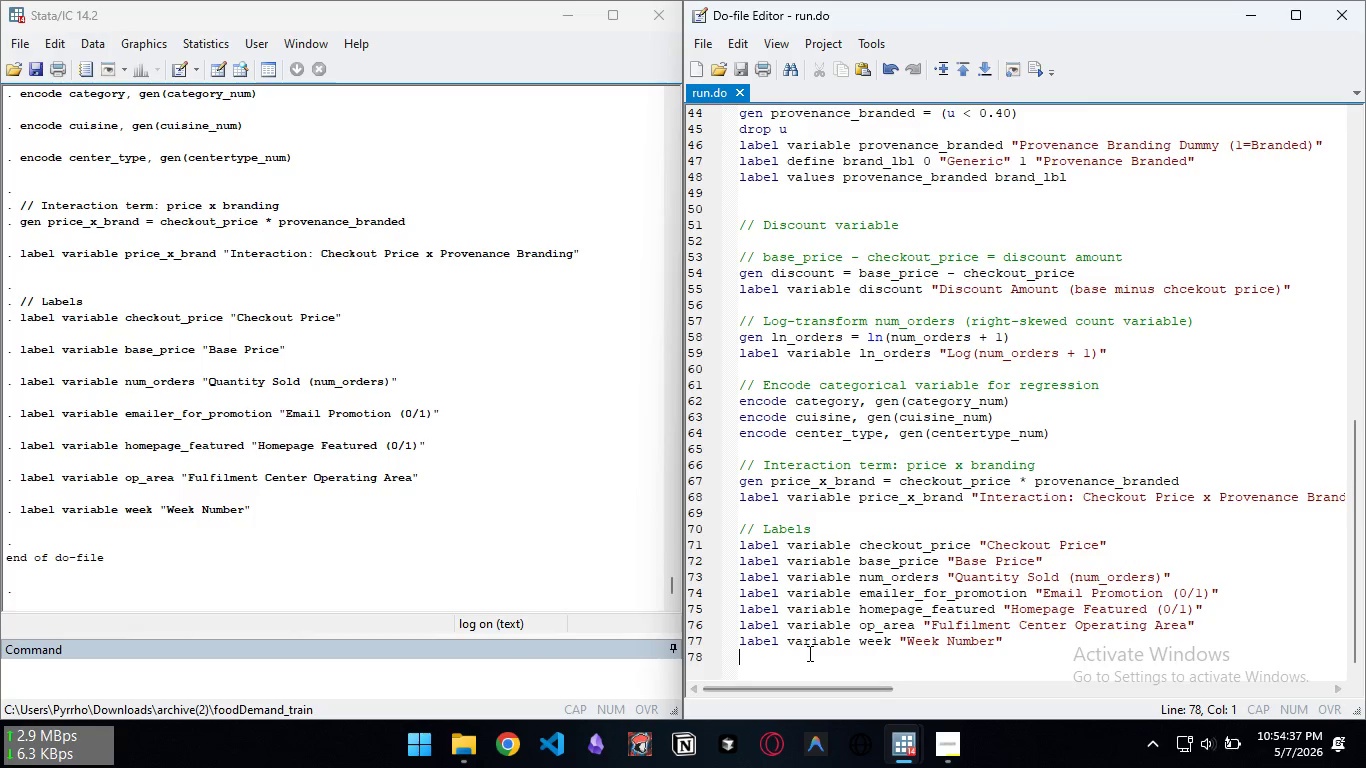 
left_click([809, 653])
 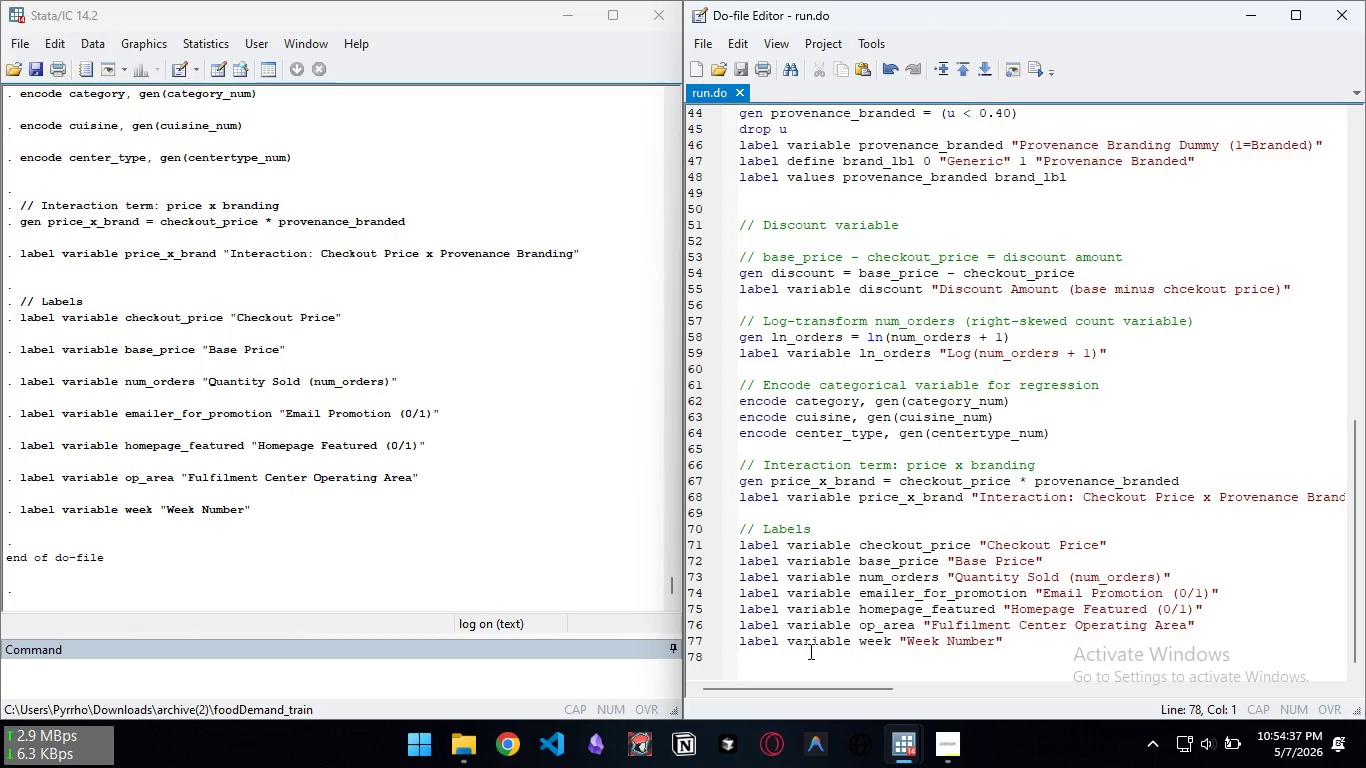 
key(Enter)
 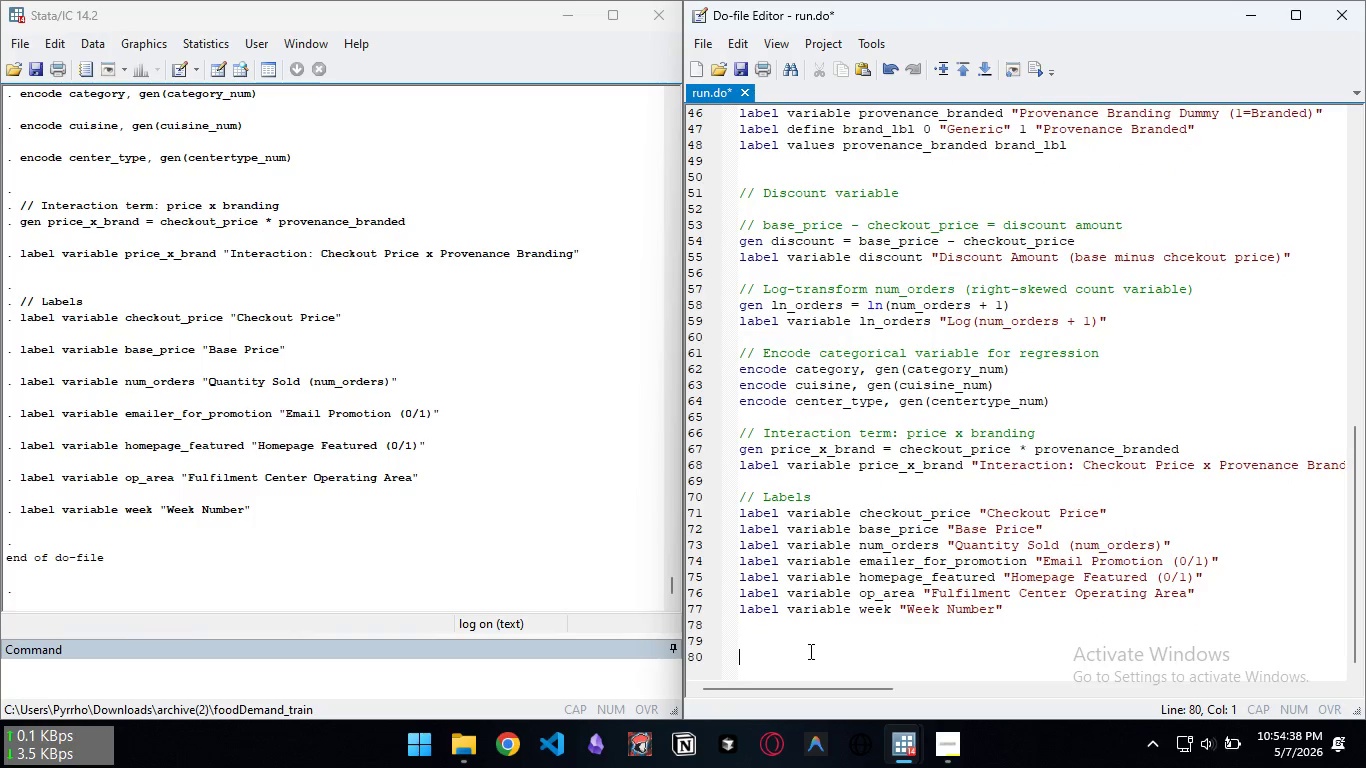 
key(Enter)
 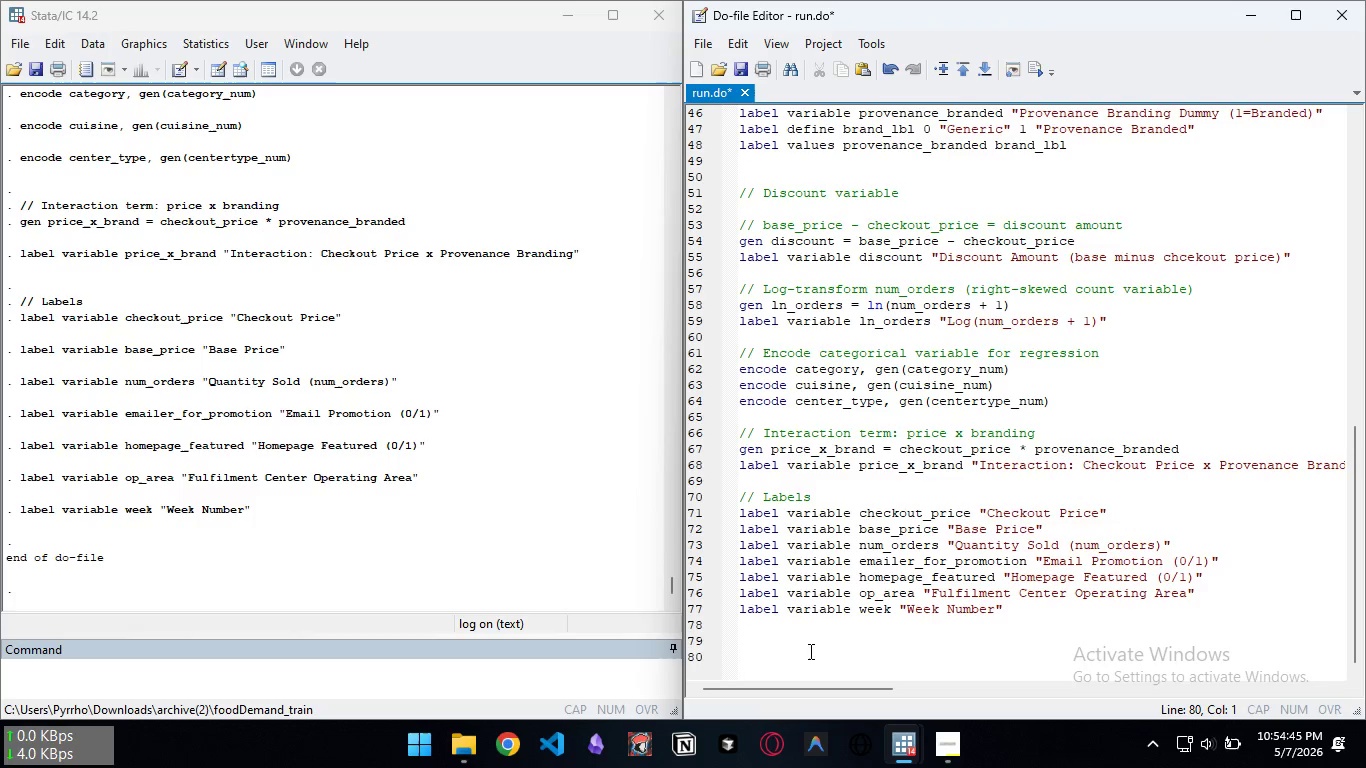 
wait(12.03)
 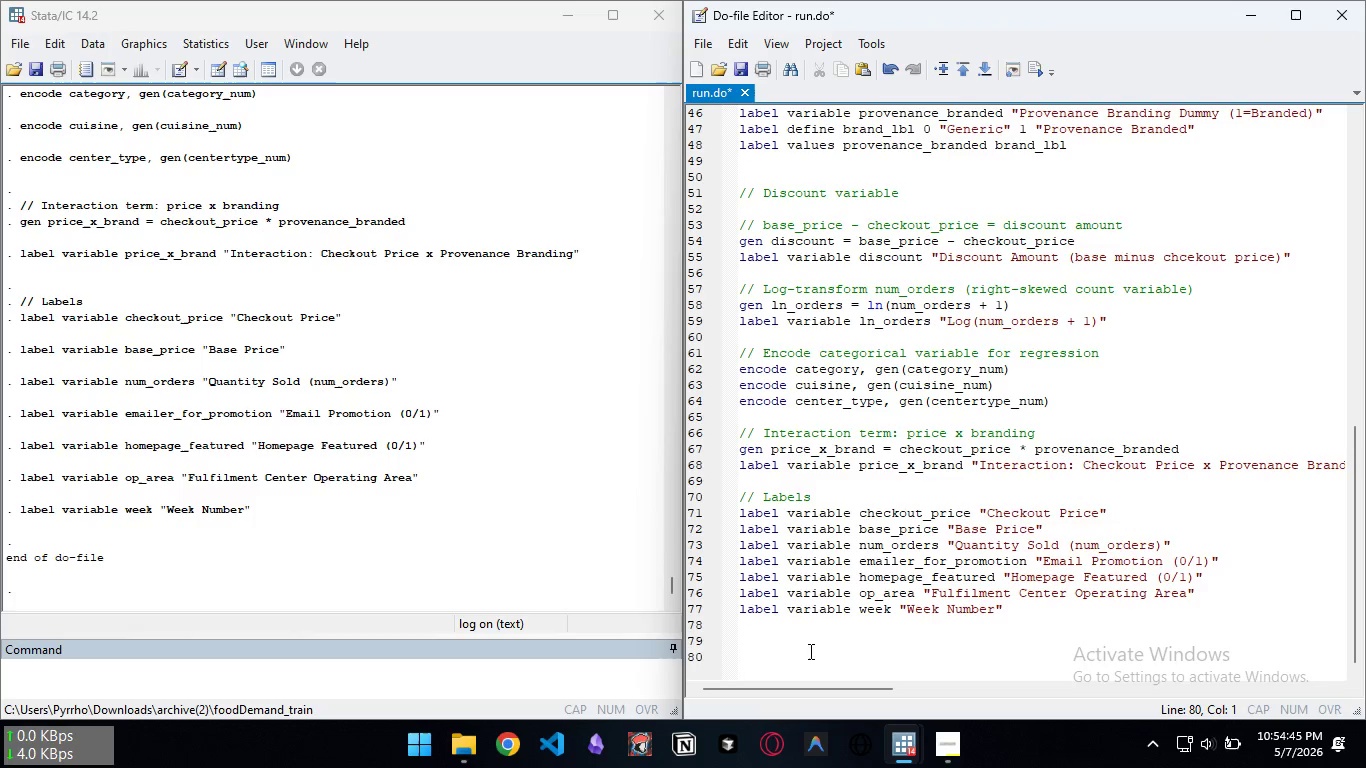 
type(*-- Exploratory Data Analysis (EDA))
 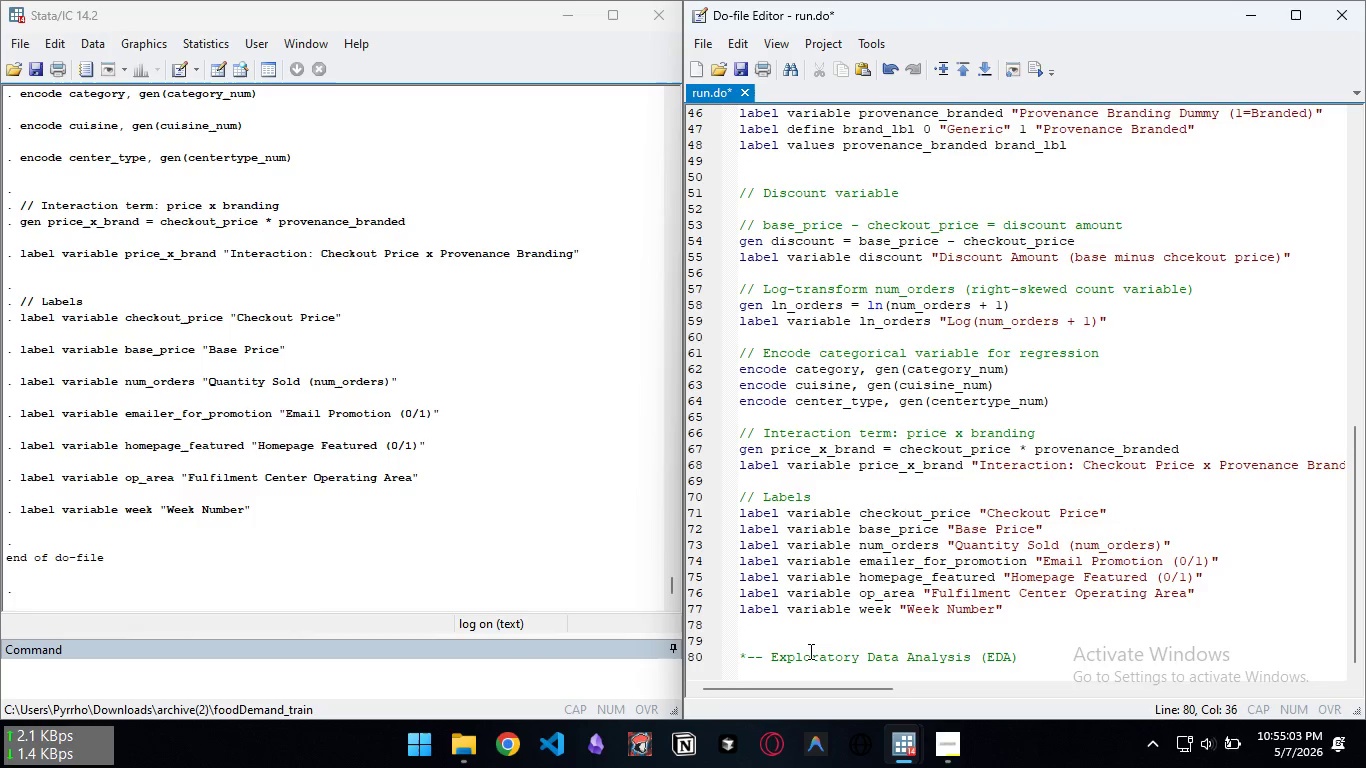 
key(Enter)
 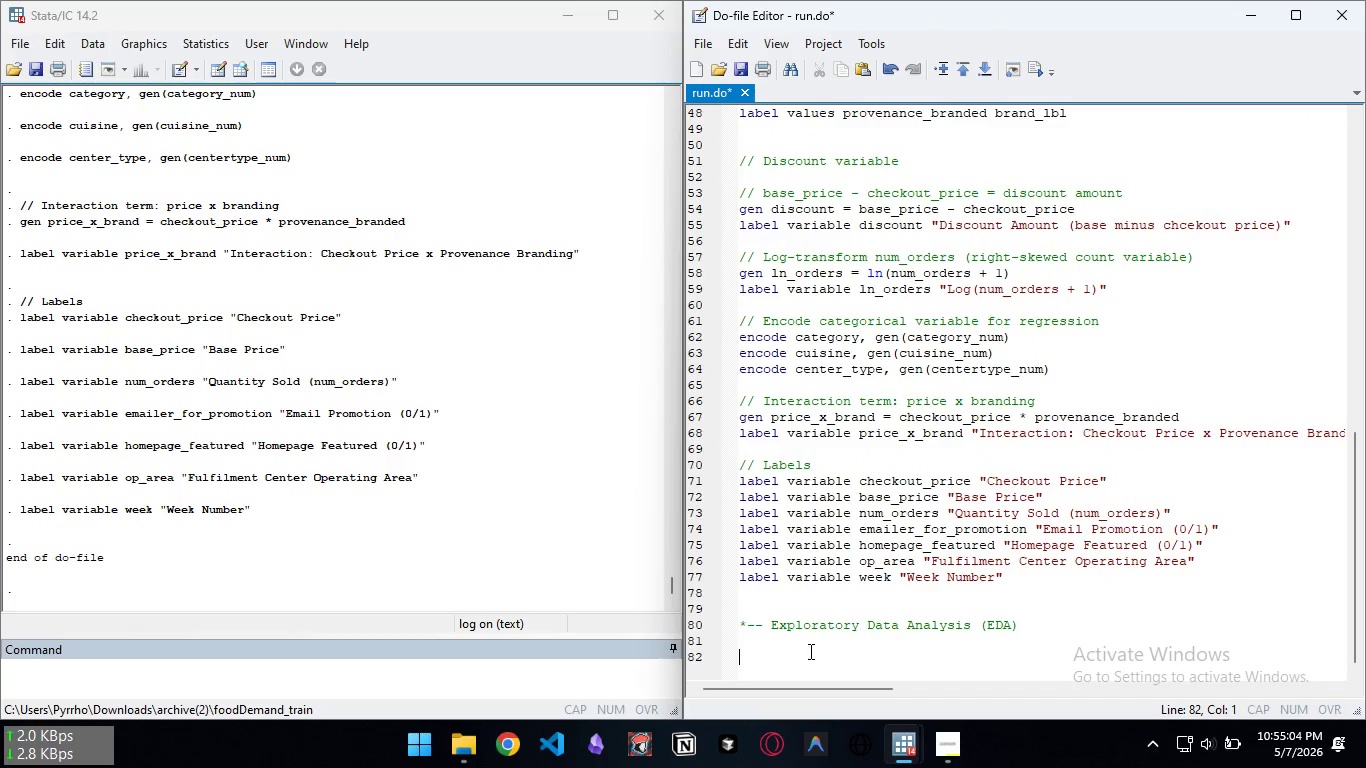 
key(Enter)
 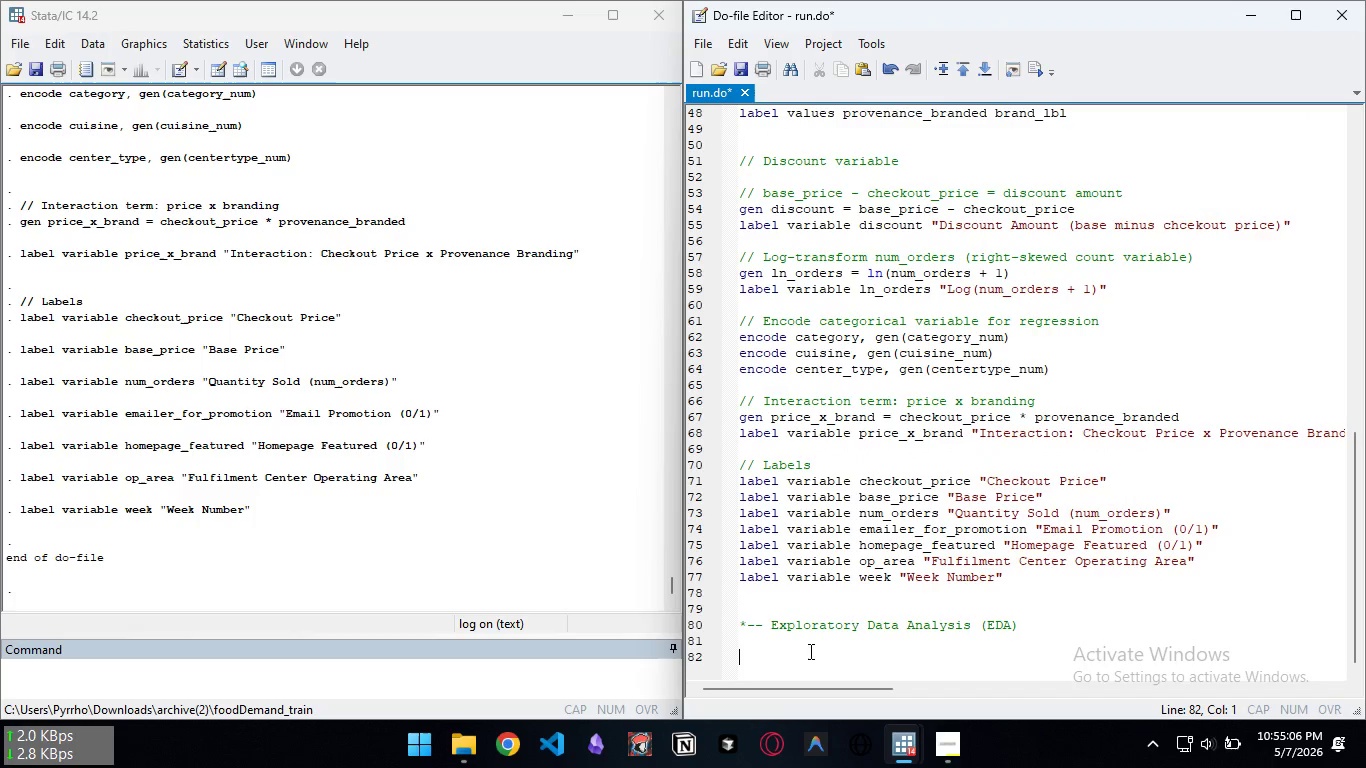 
type(displa)
 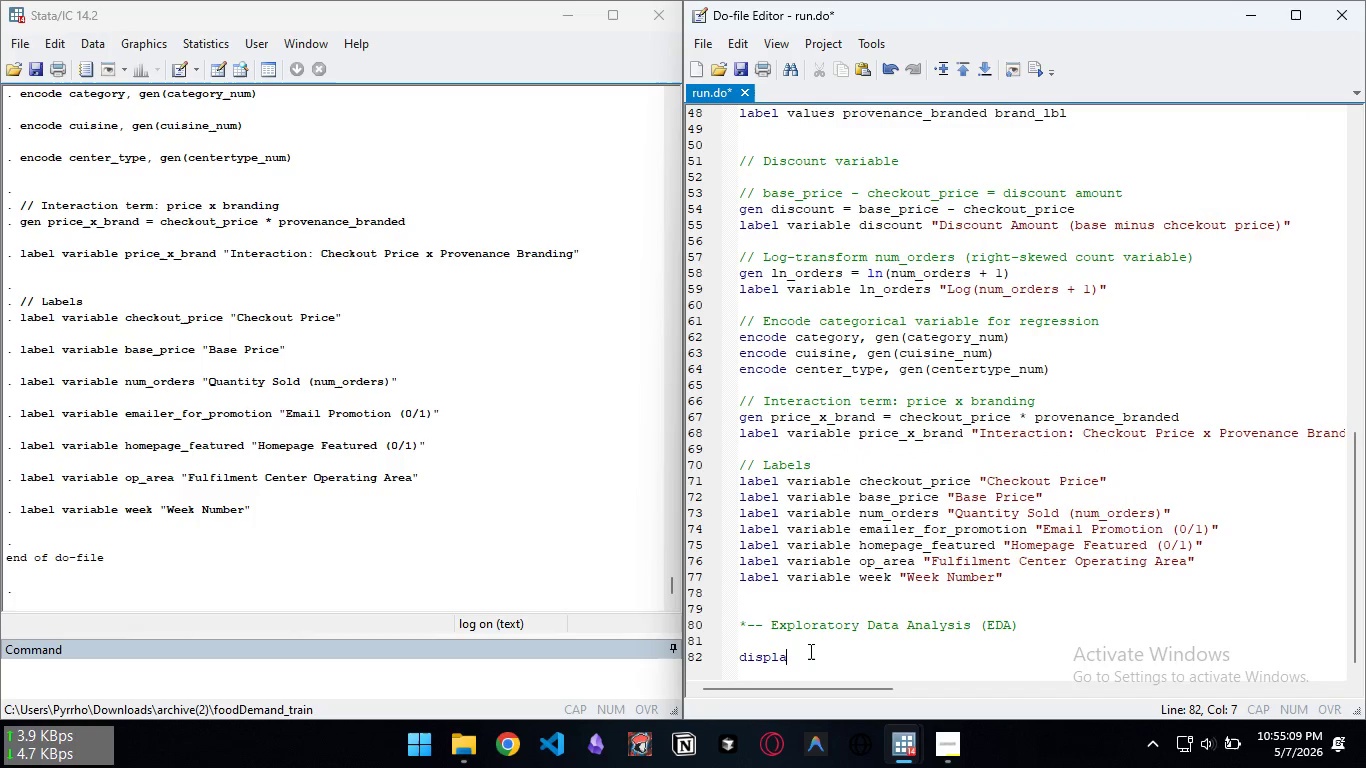 
type(y E)
key(Backspace)
type("EDA)
 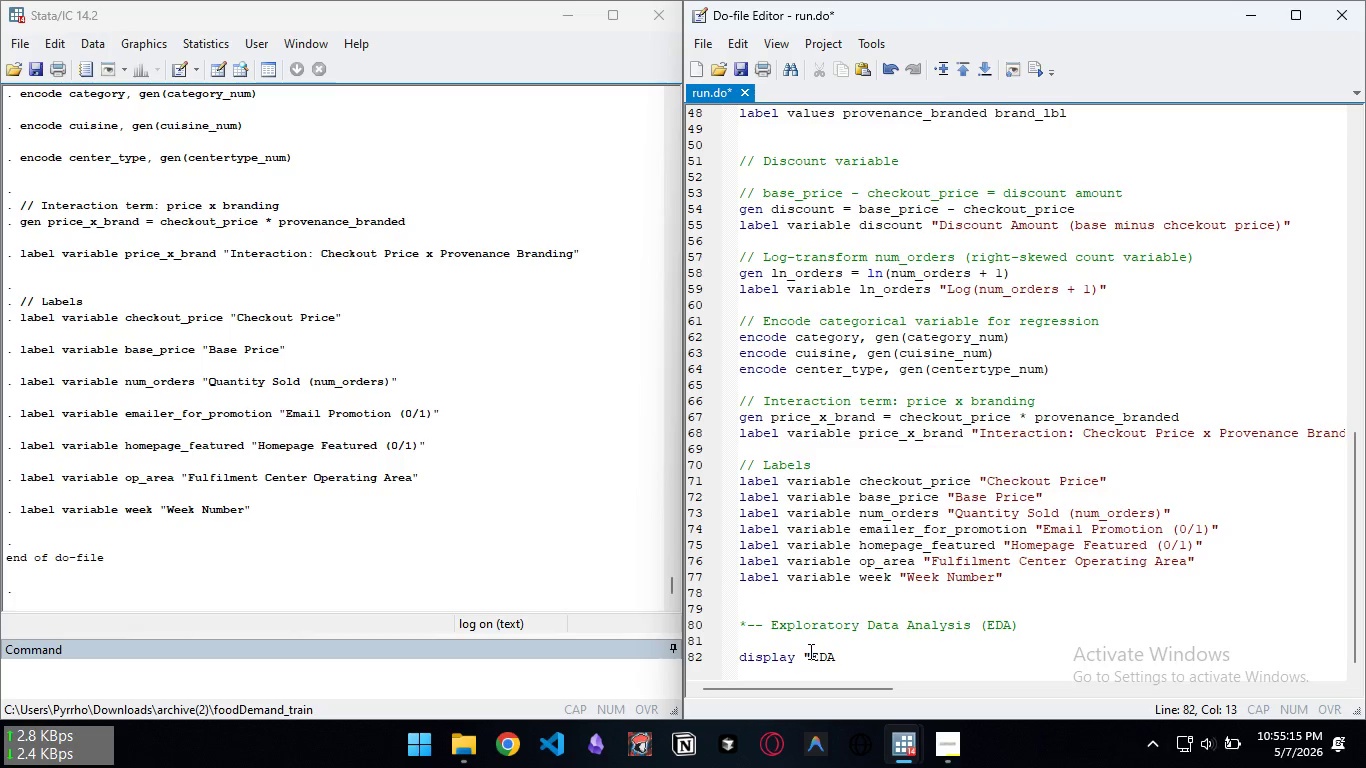 
key(Shift+Quote)
 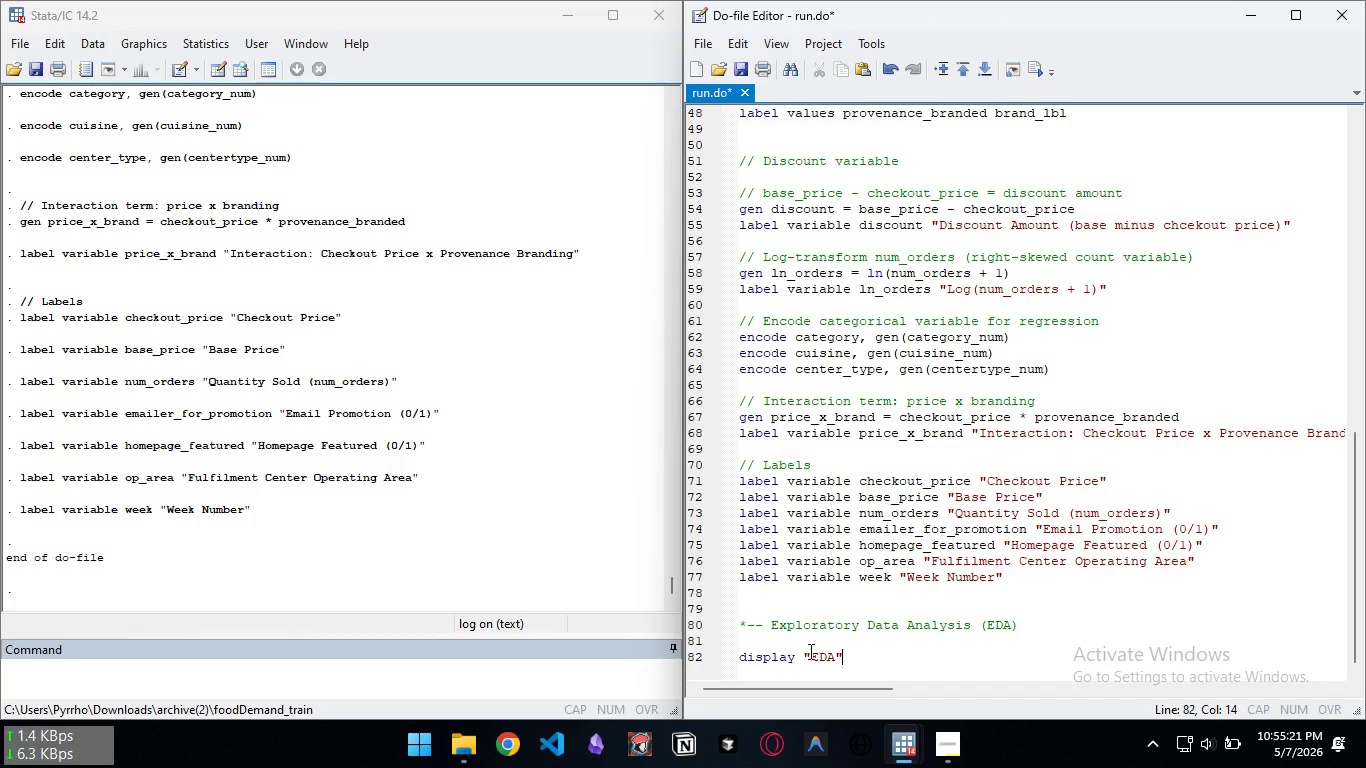 
key(Enter)
 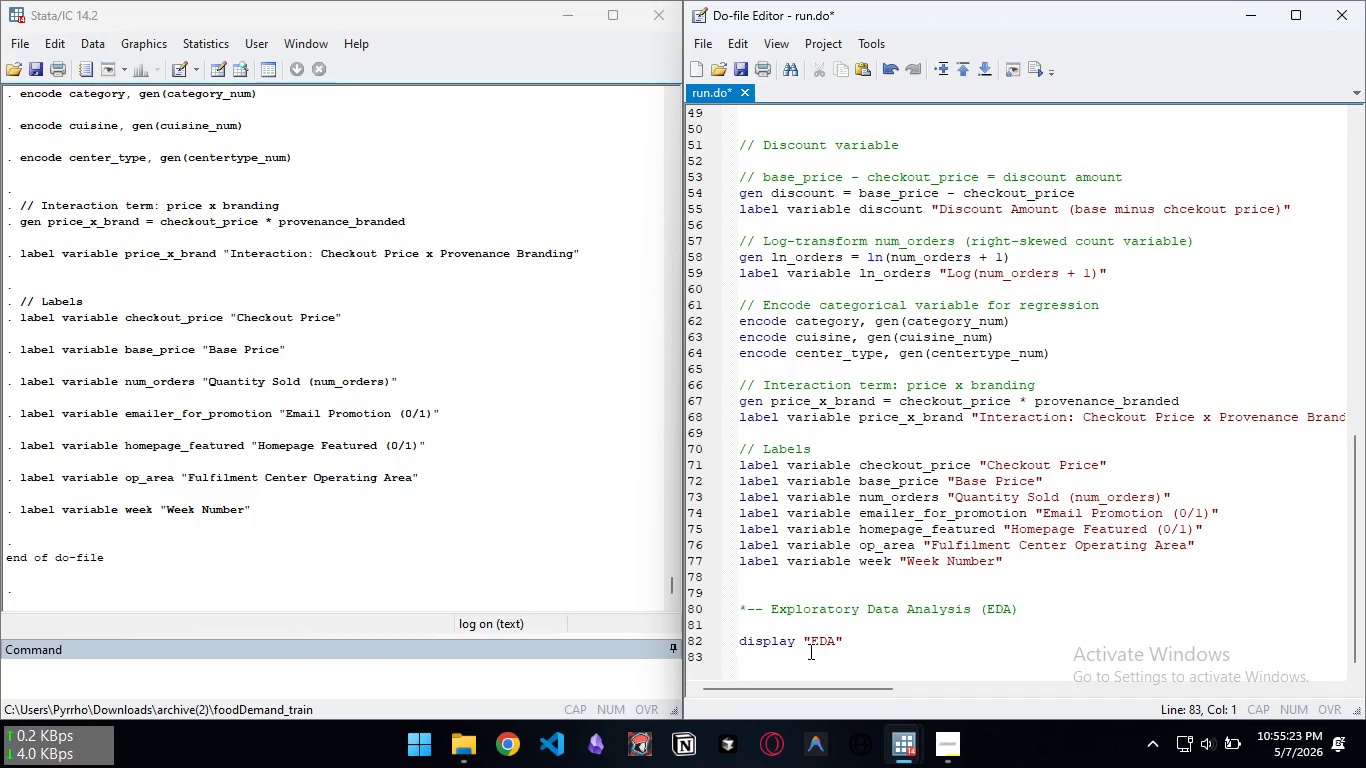 
key(Enter)
 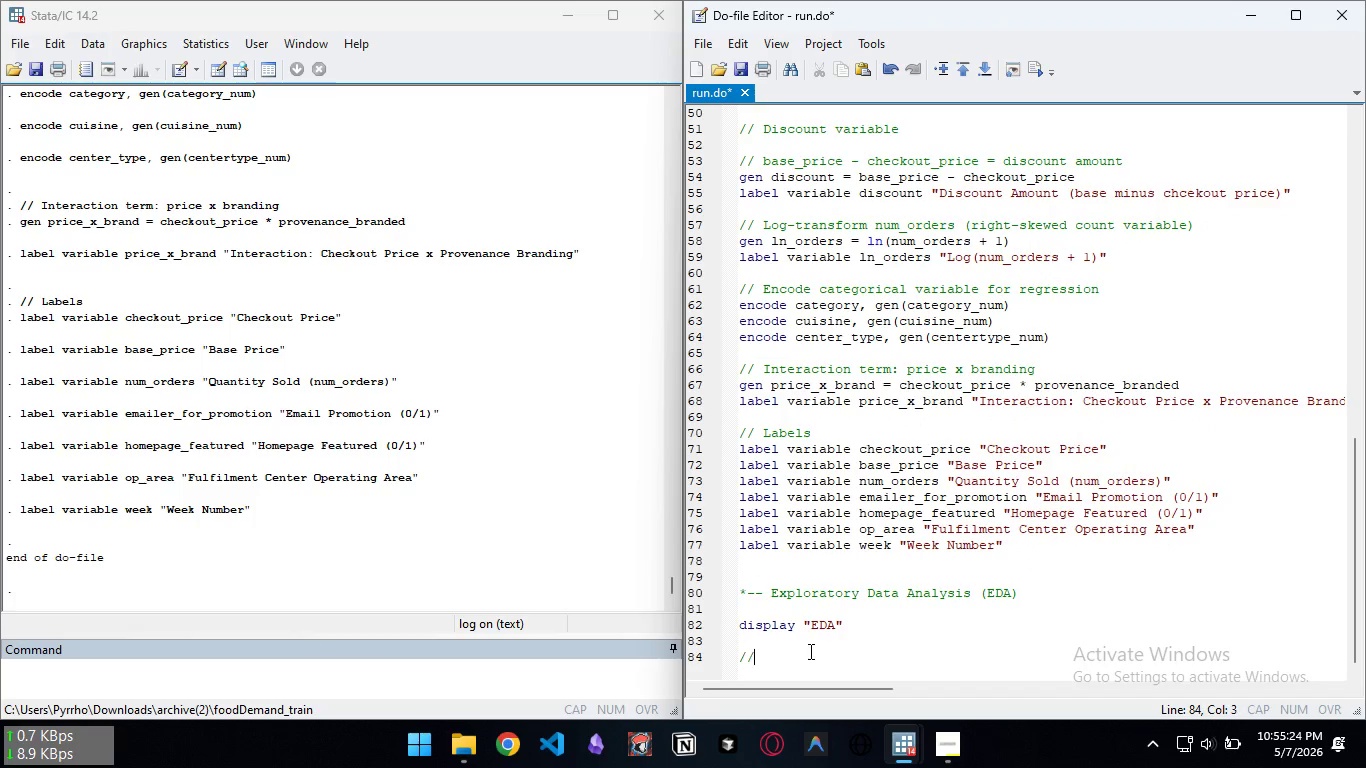 
type(// Overall Su)
key(Backspace)
key(Backspace)
type(summary S)
key(Backspace)
type(statistics)
 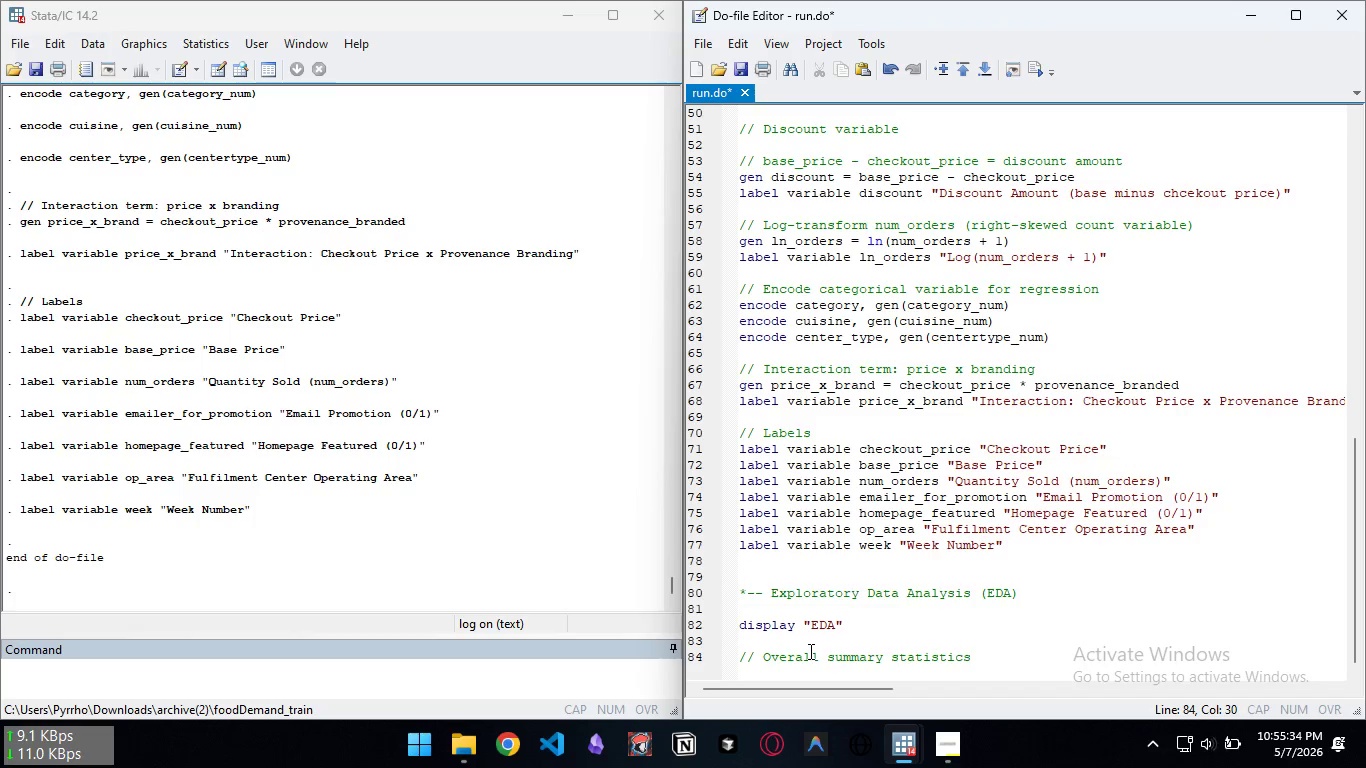 
wait(9.64)
 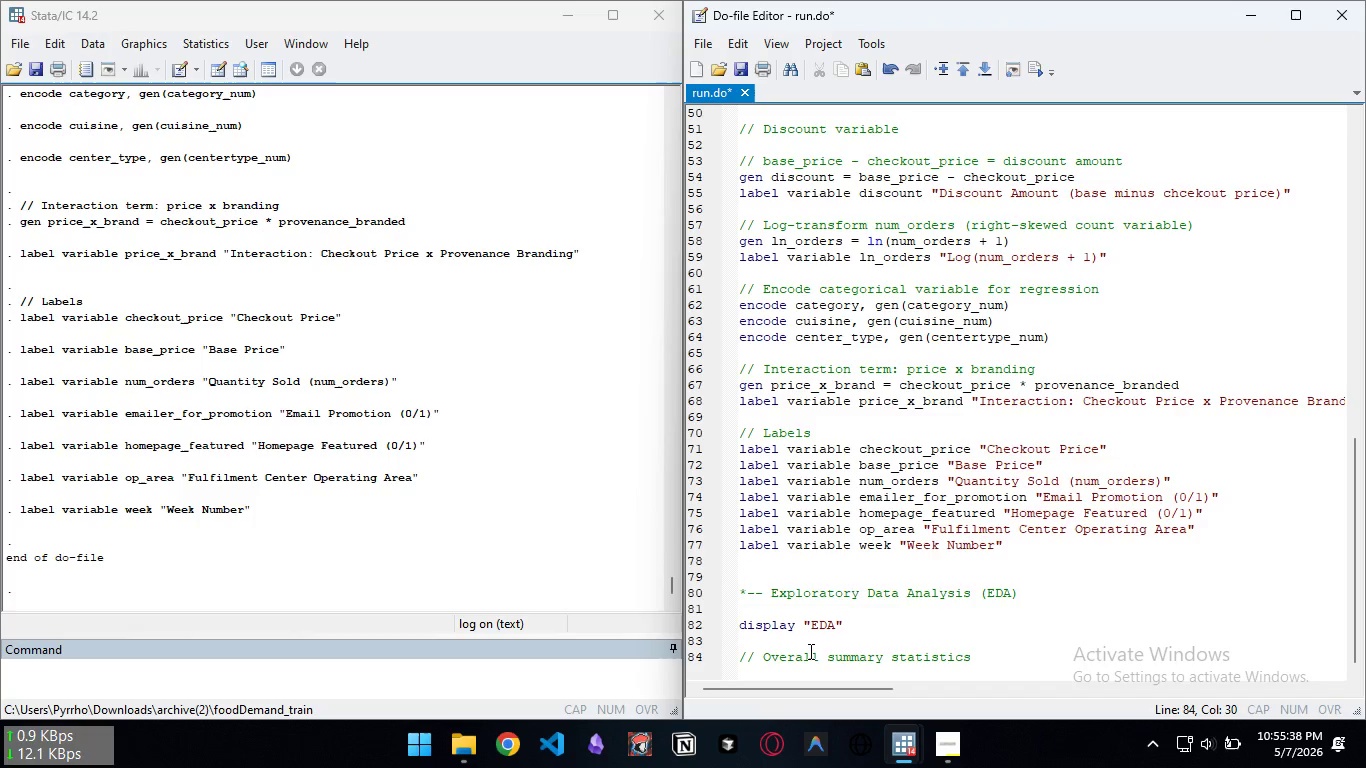 
key(Enter)
 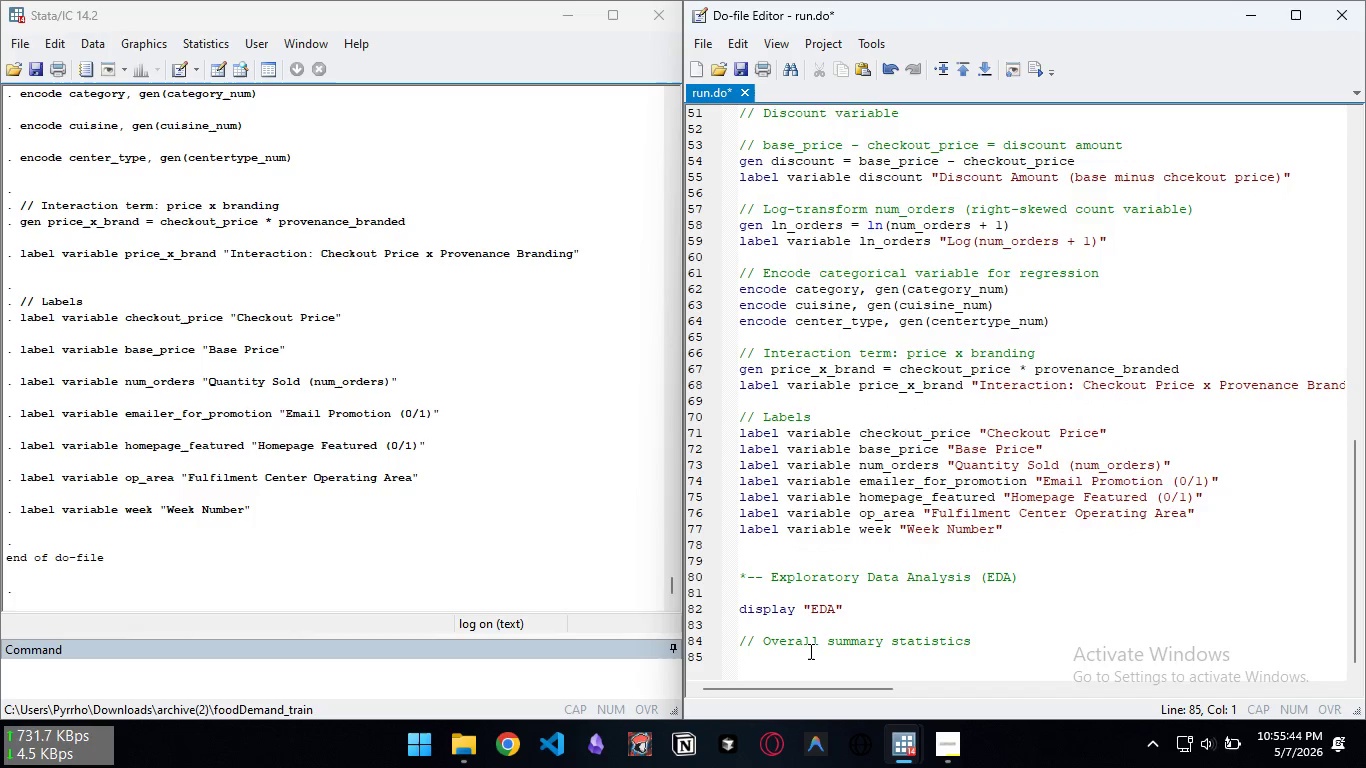 
type(smmary num_ro)
key(Backspace)
key(Backspace)
 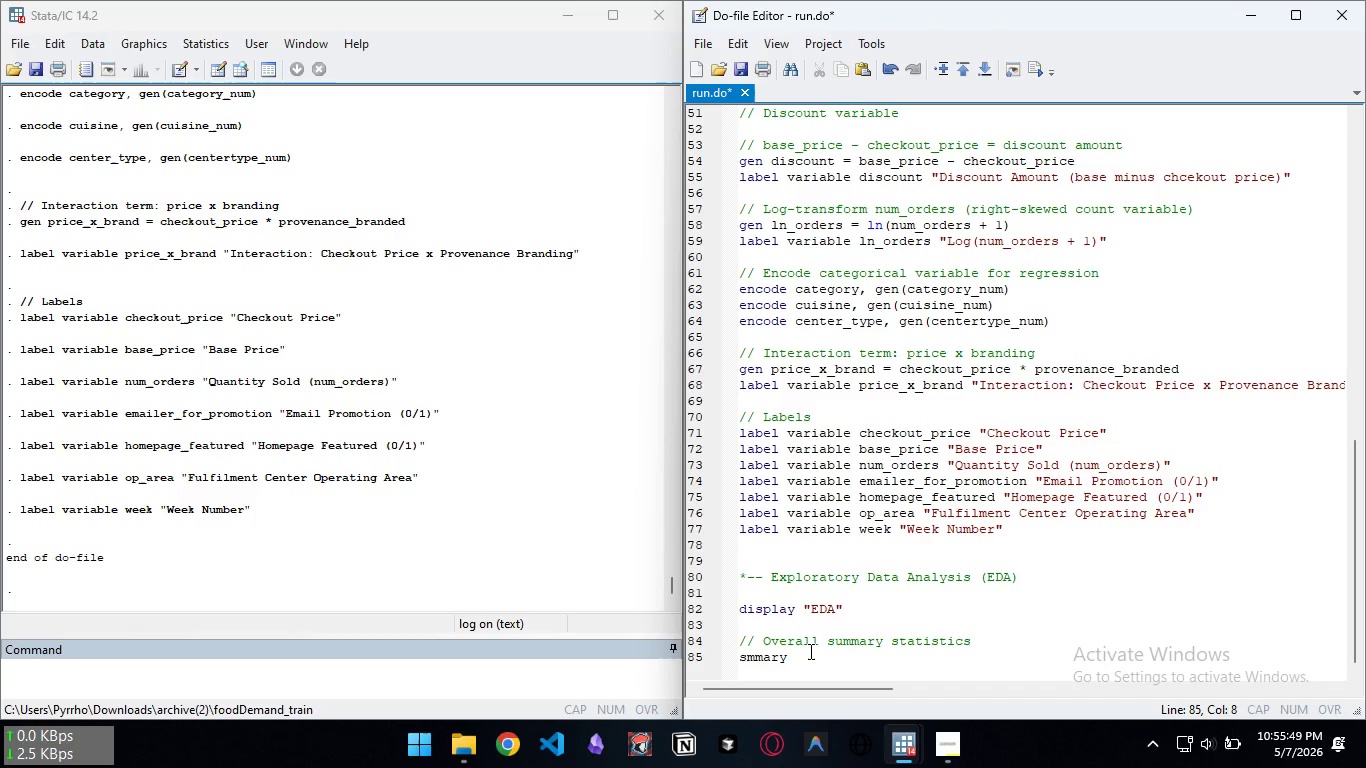 
 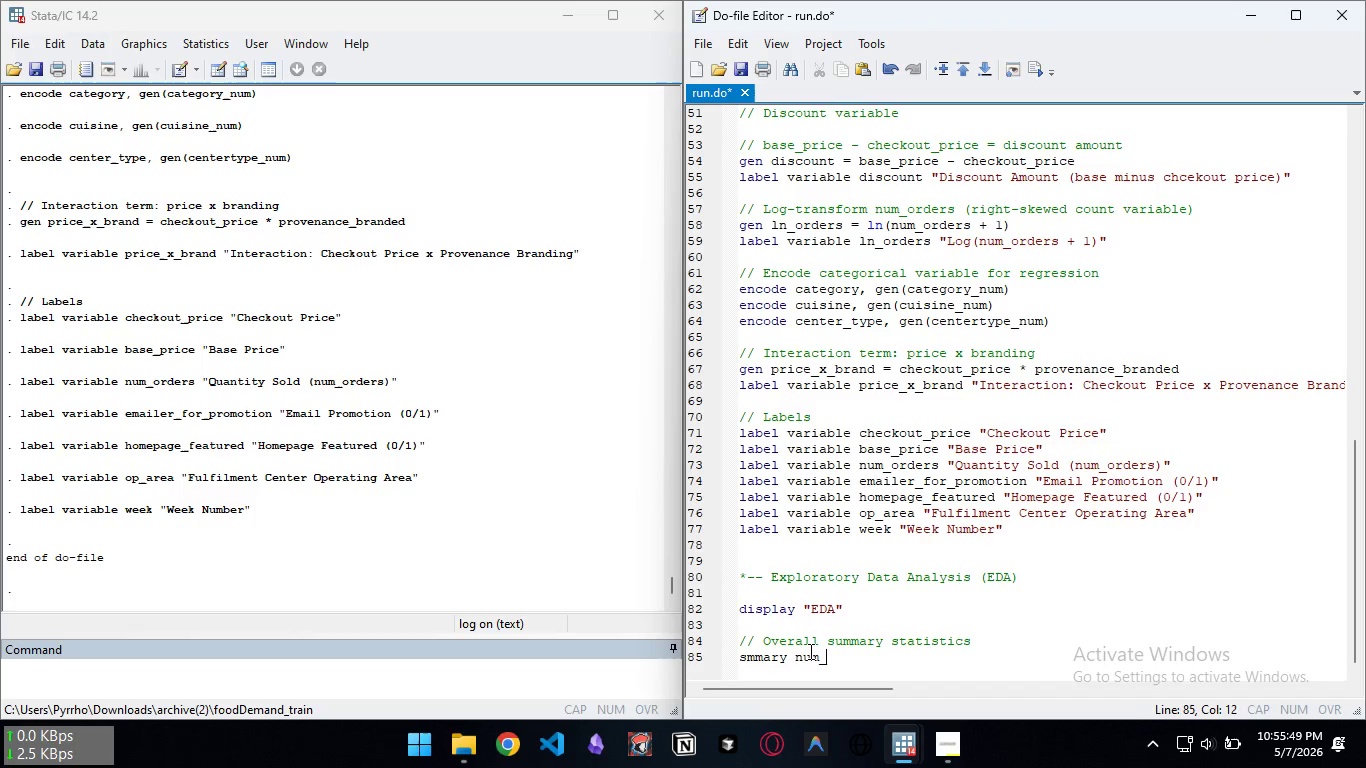 
key(Control+ControlLeft)
 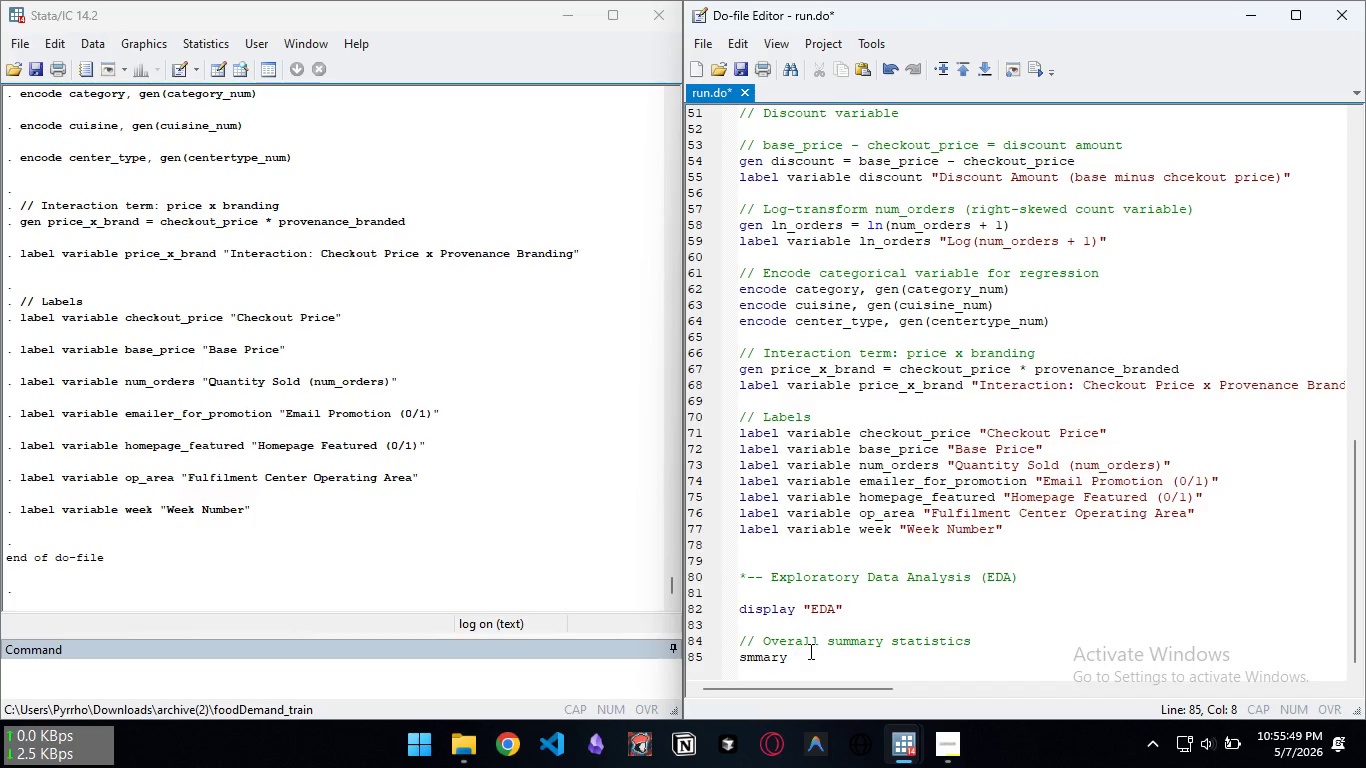 
key(Control+Backspace)
 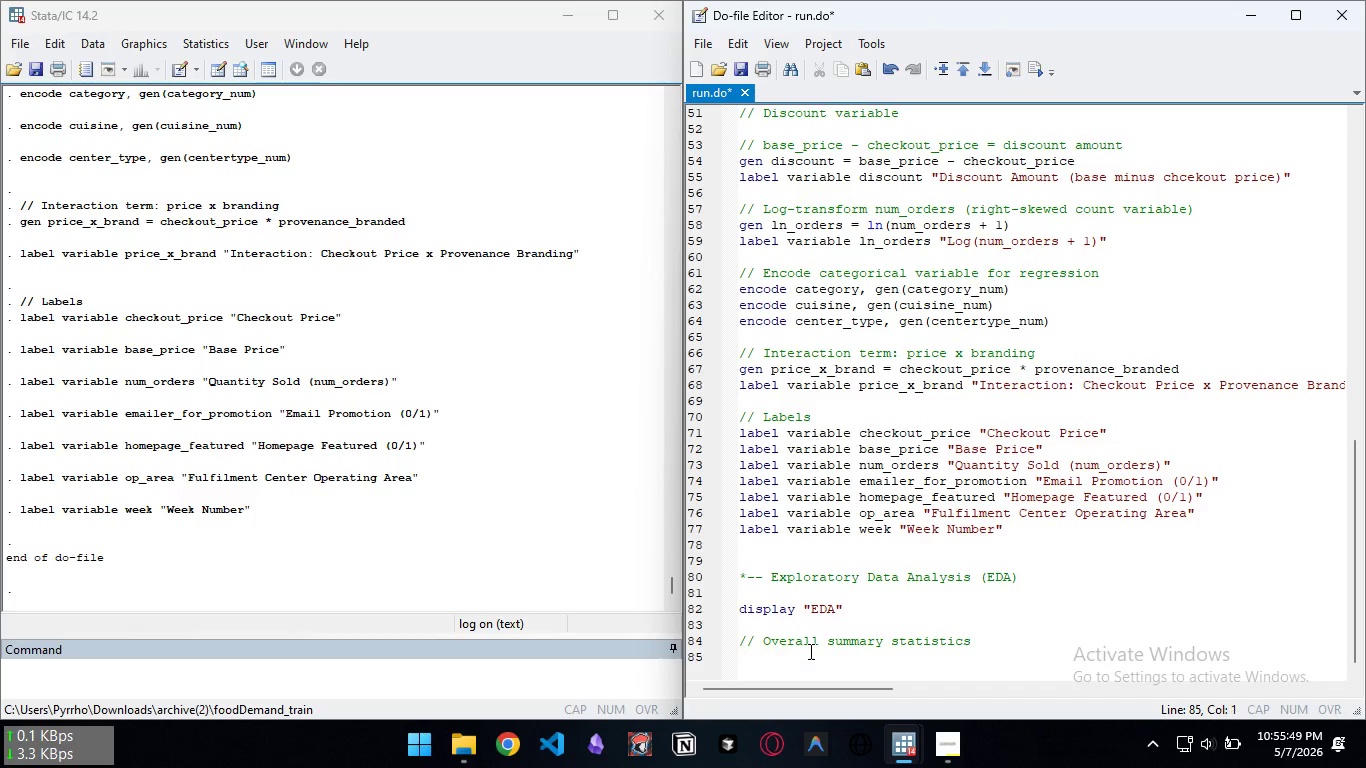 
key(Control+ControlLeft)
 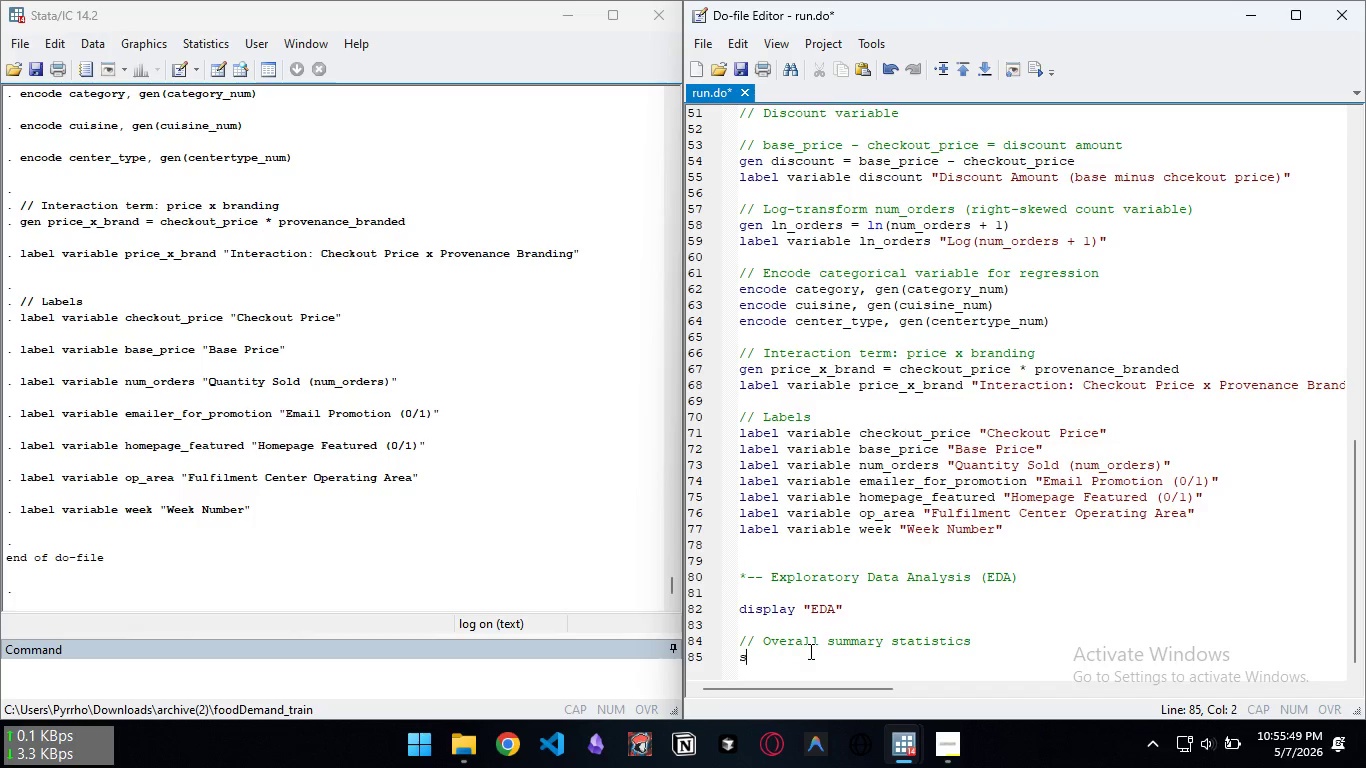 
key(Control+Backspace)
 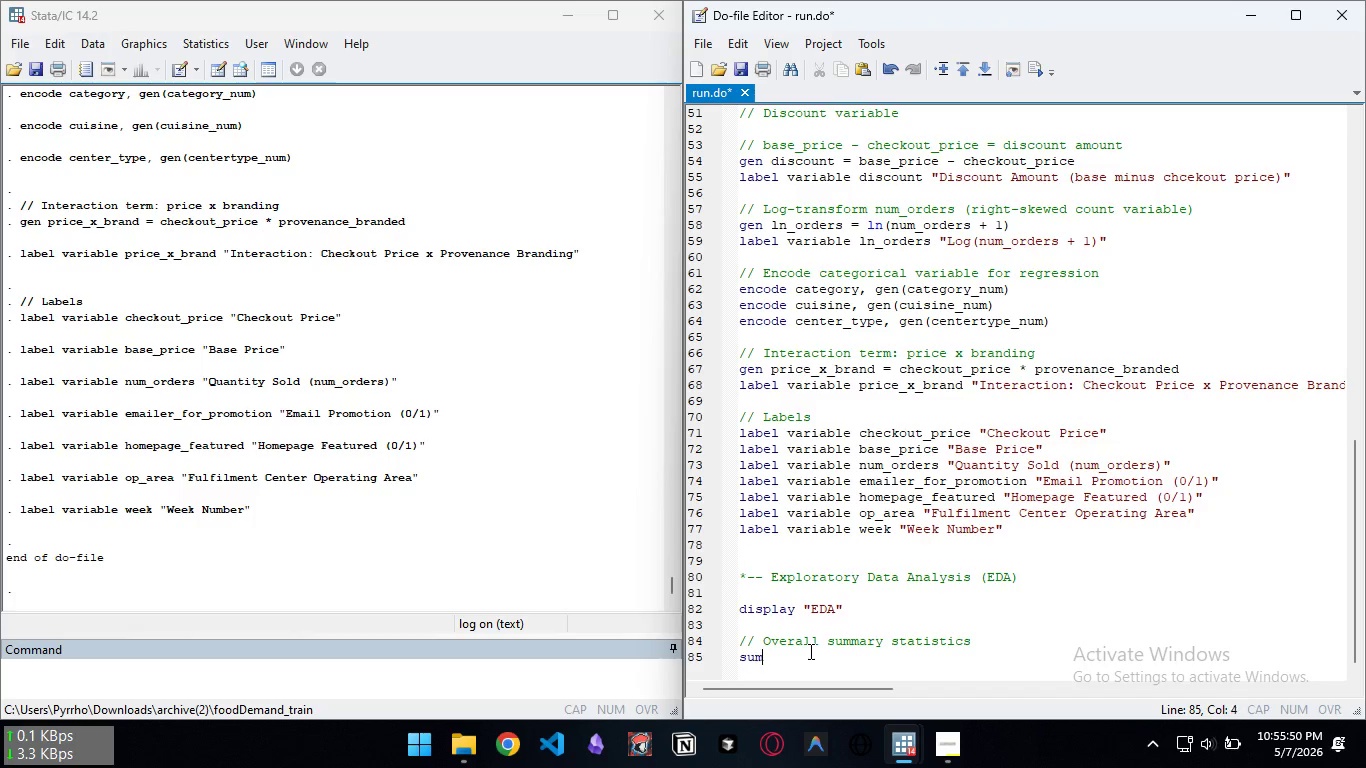 
type(summary )
 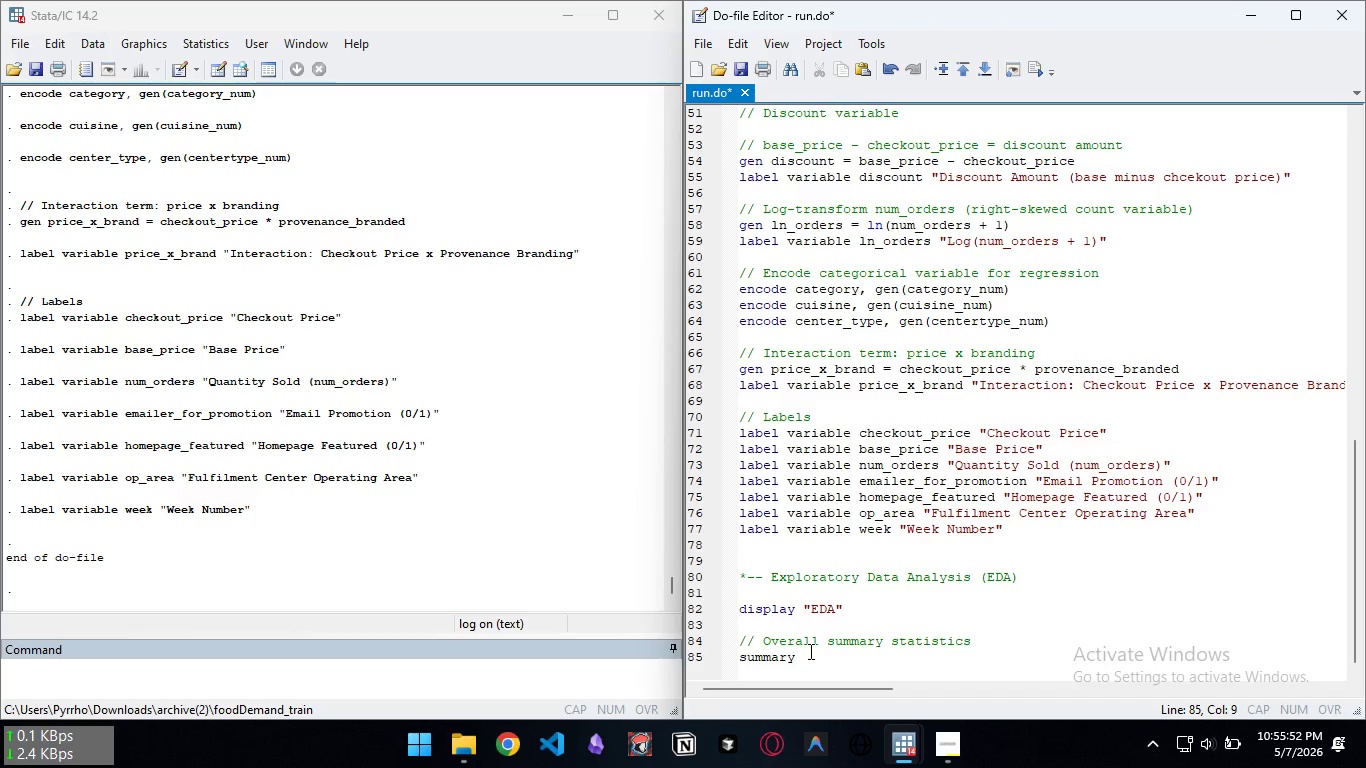 
key(Control+ControlLeft)
 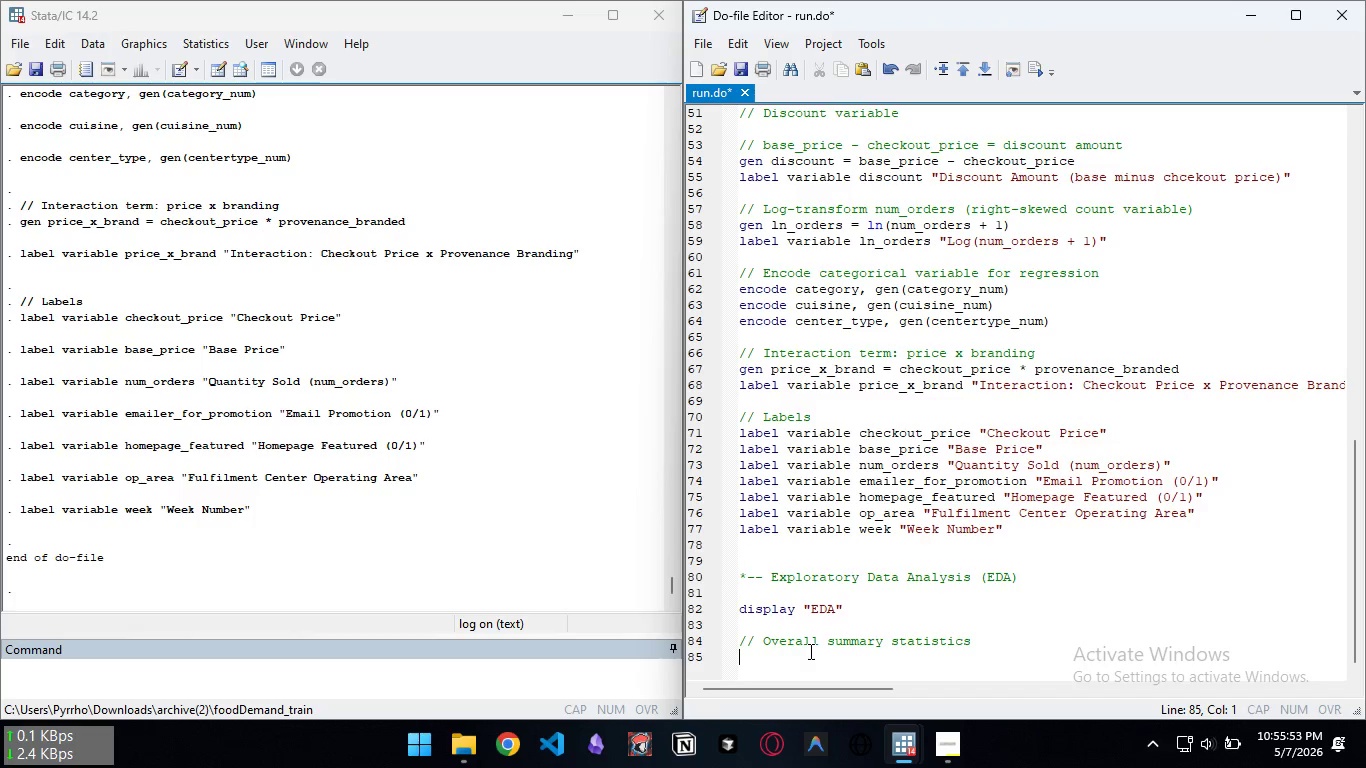 
key(Control+Backspace)
 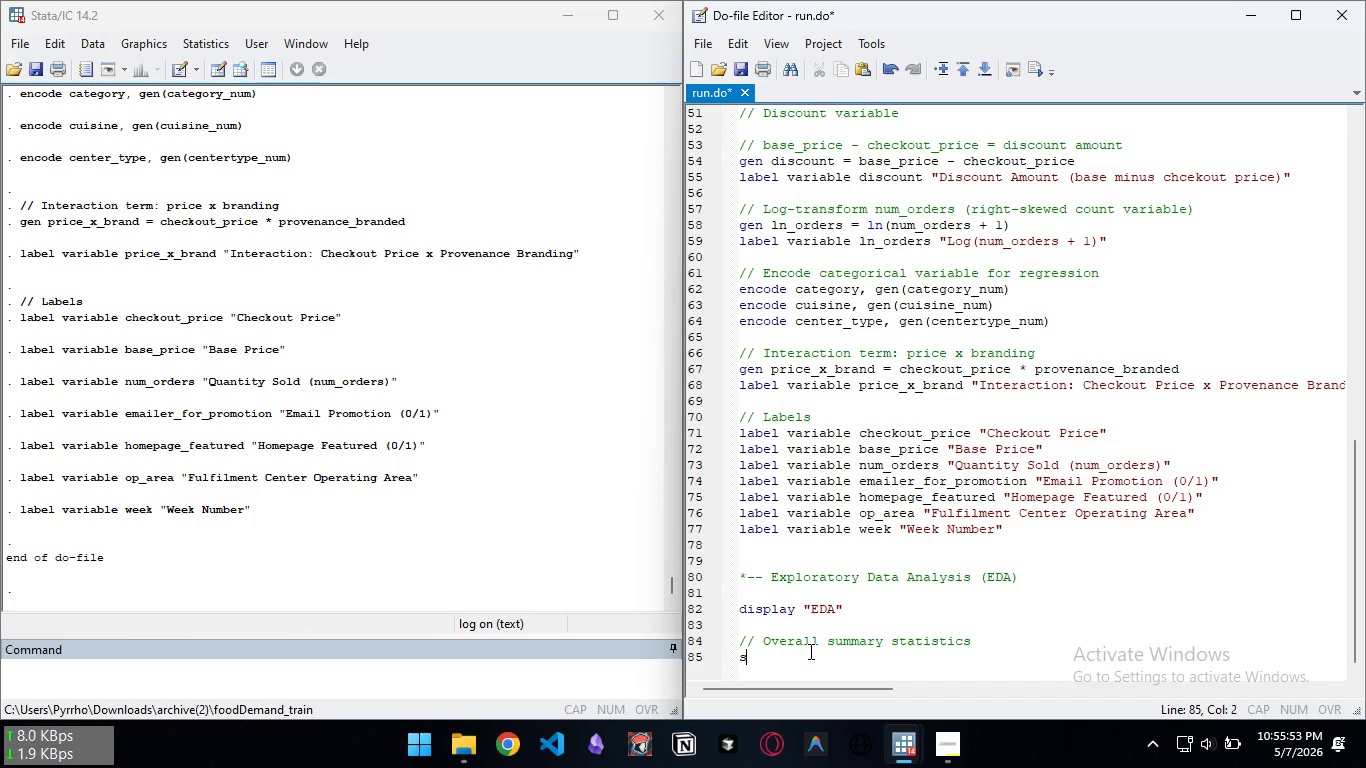 
type(summarize order)
 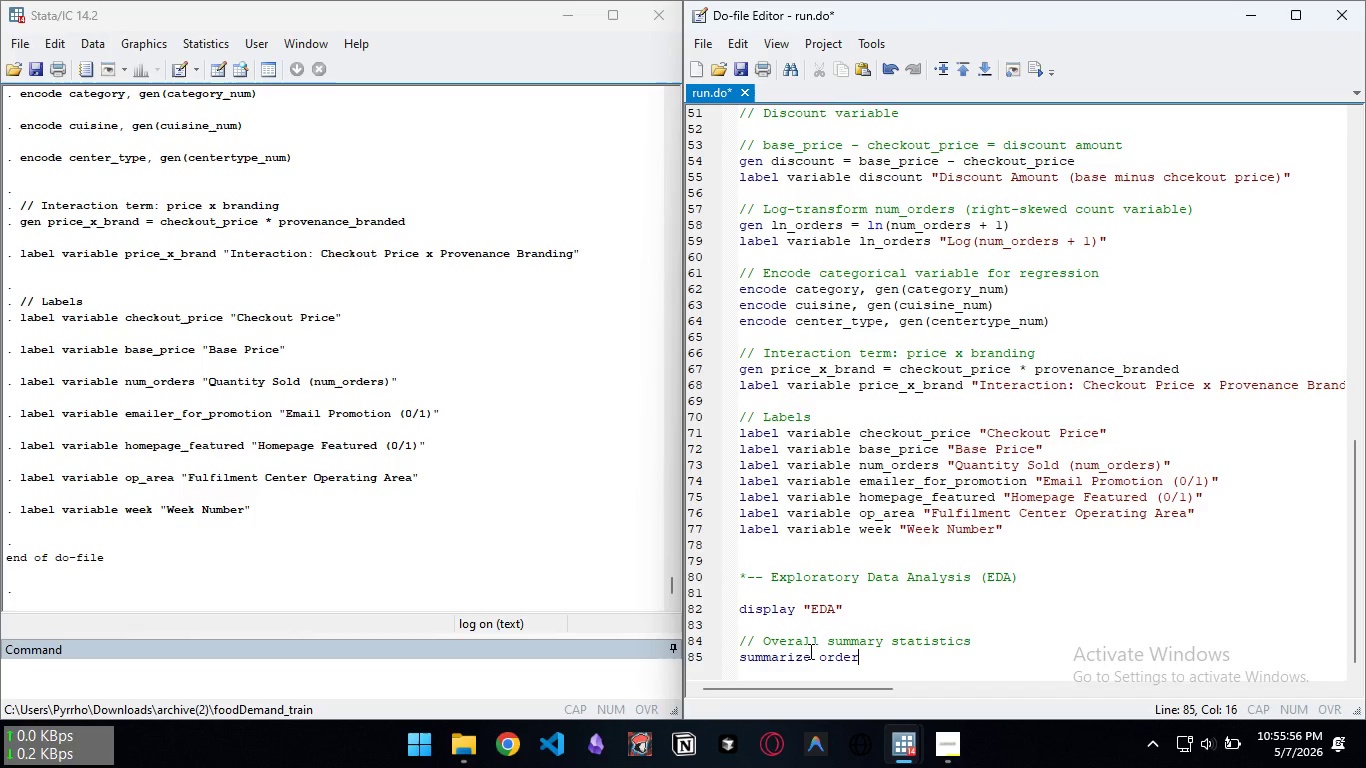 
hold_key(key=ShiftLeft, duration=0.53)
 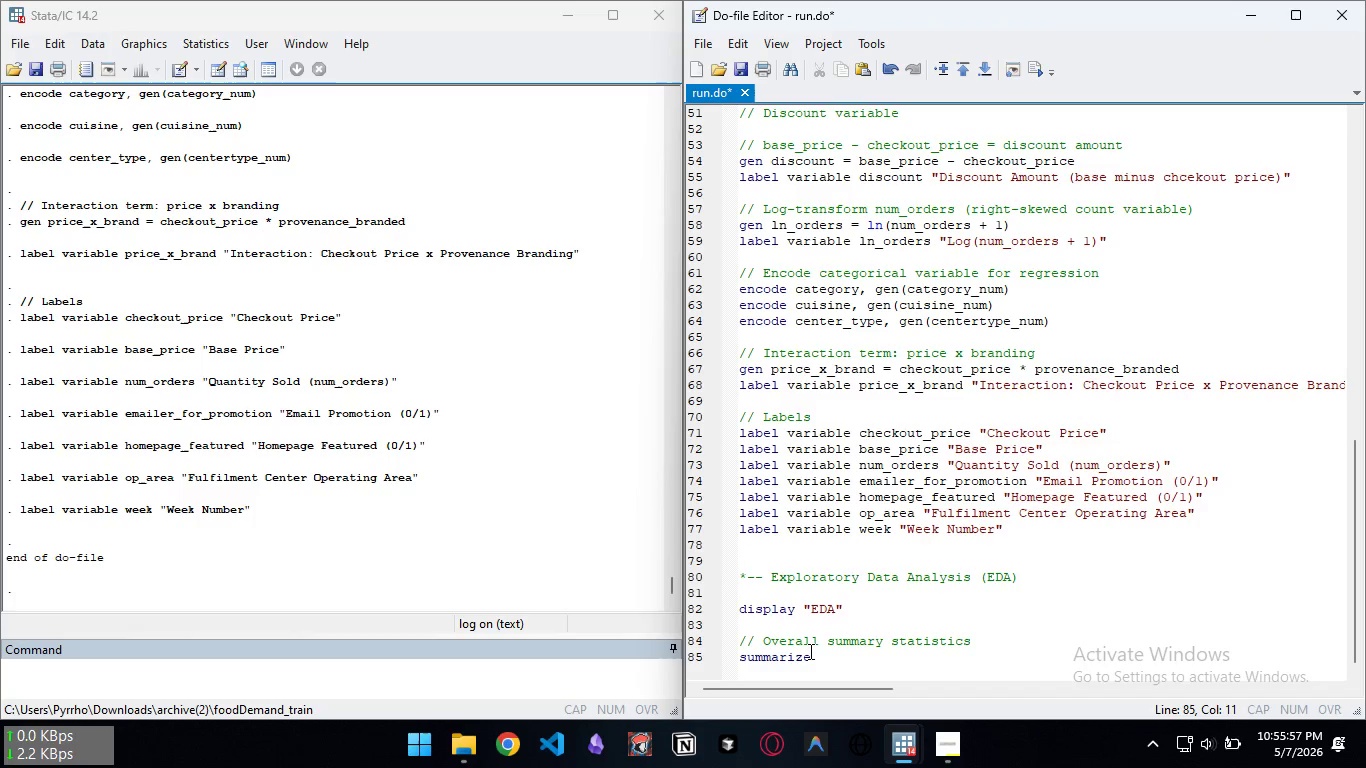 
key(Control+ControlLeft)
 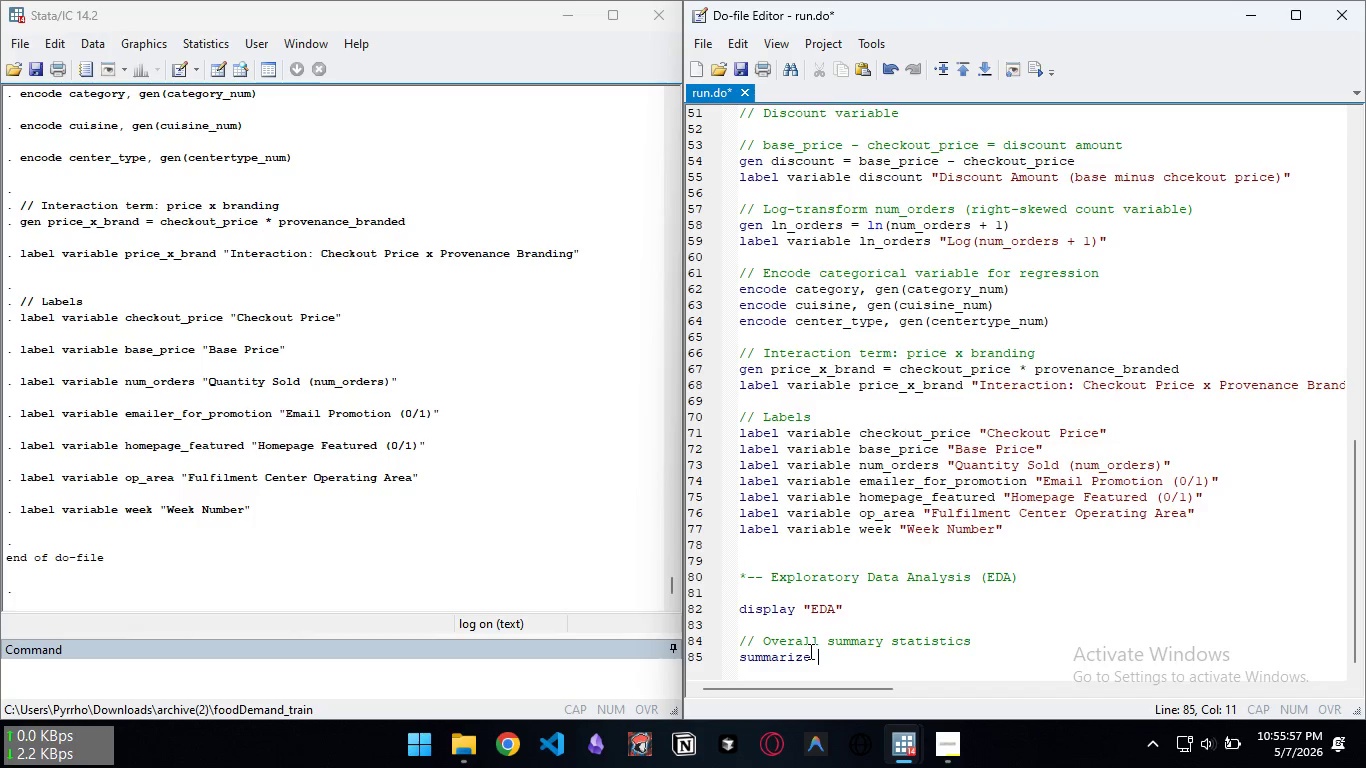 
key(Control+Backspace)
 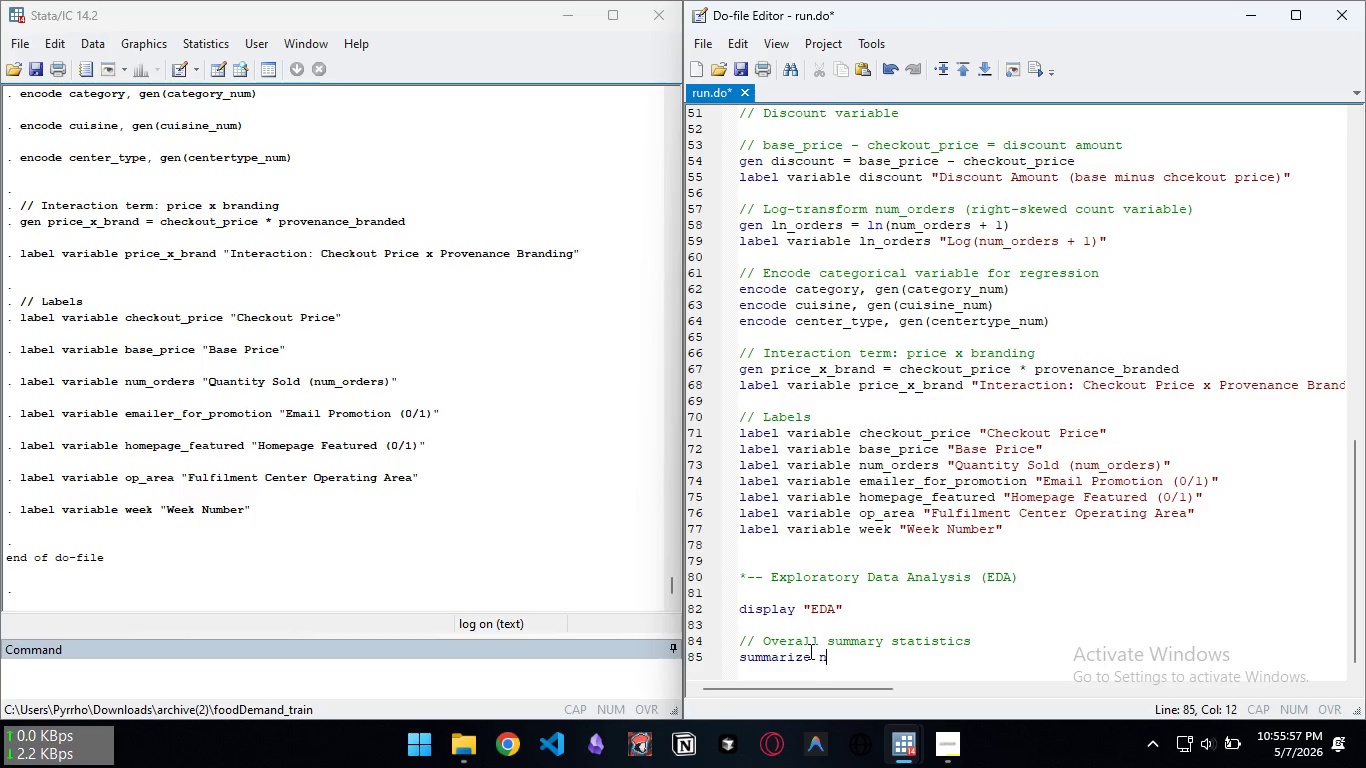 
type(num))
key(Backspace)
type(_orders checkout_price base_price discou)
key(Backspace)
type(unt)
 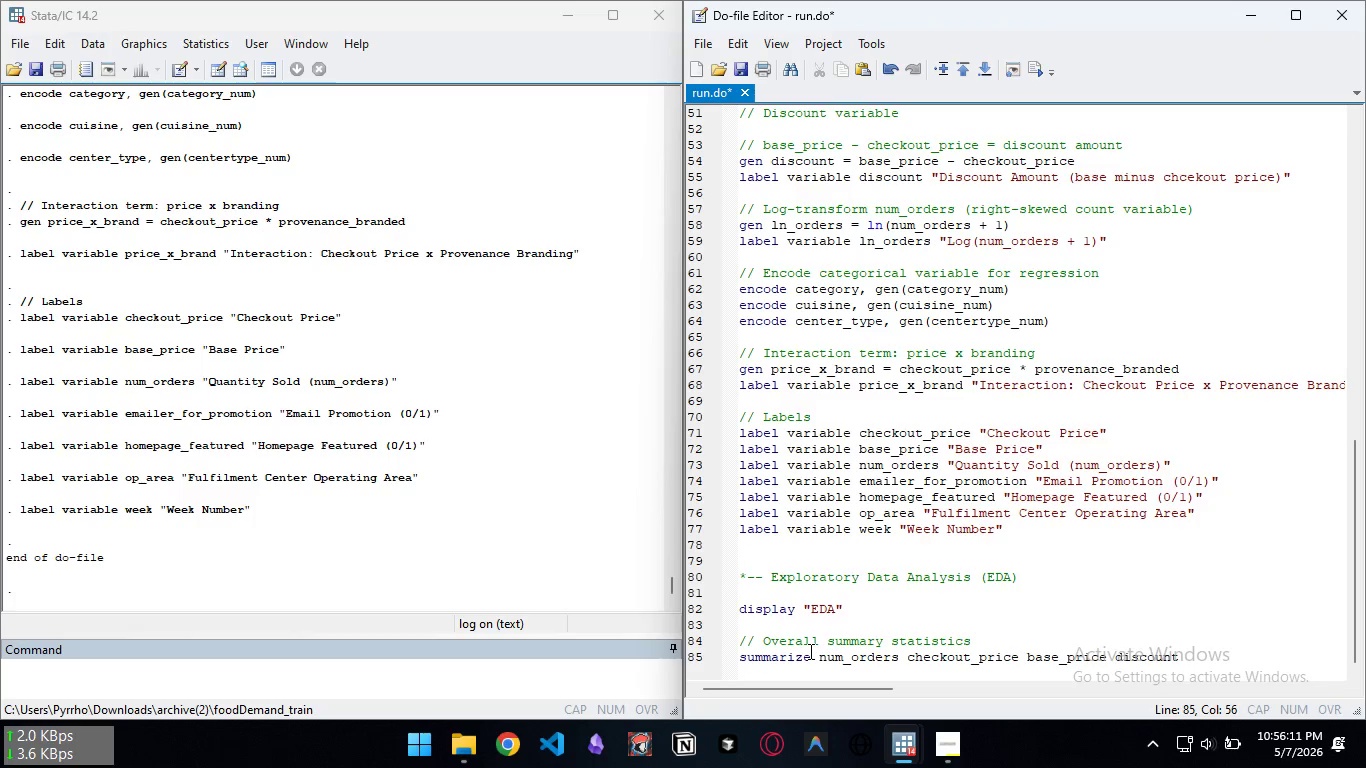 
key(Space)
 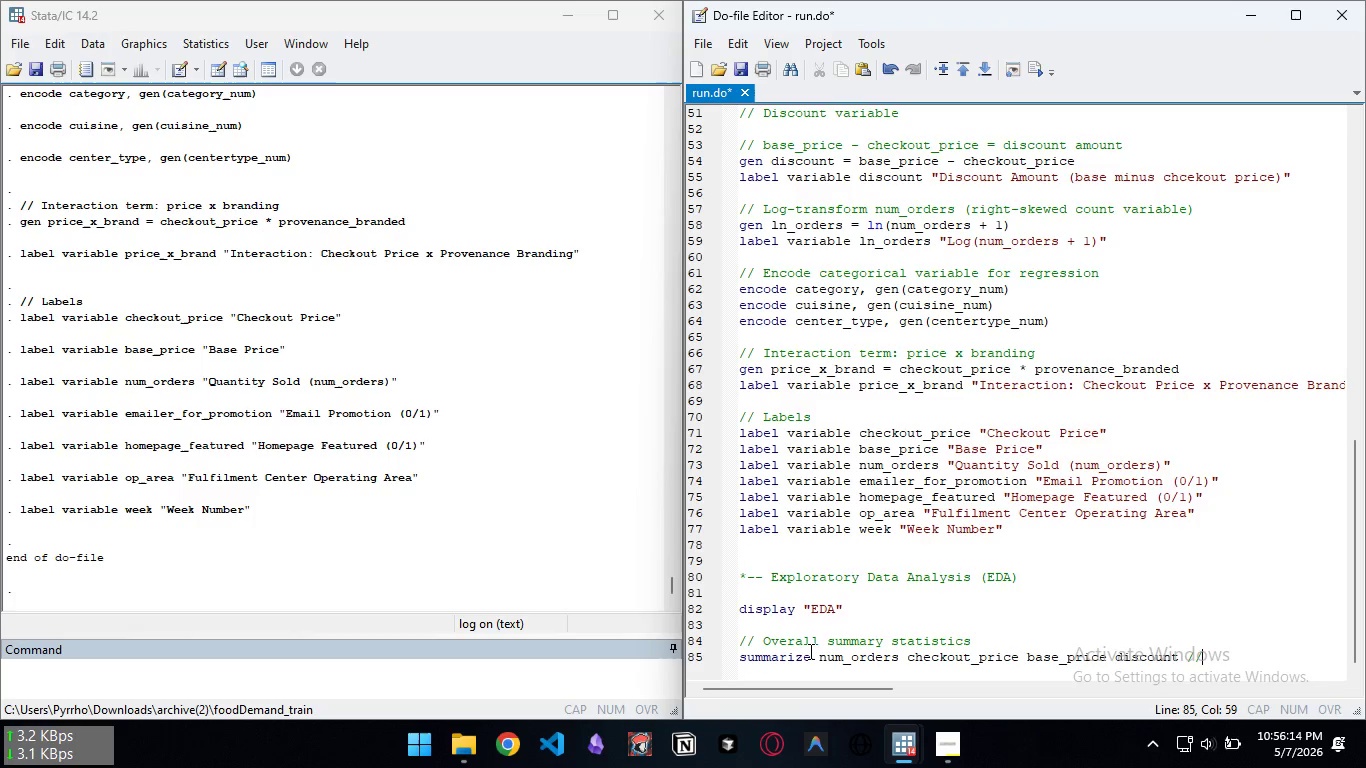 
key(Slash)
 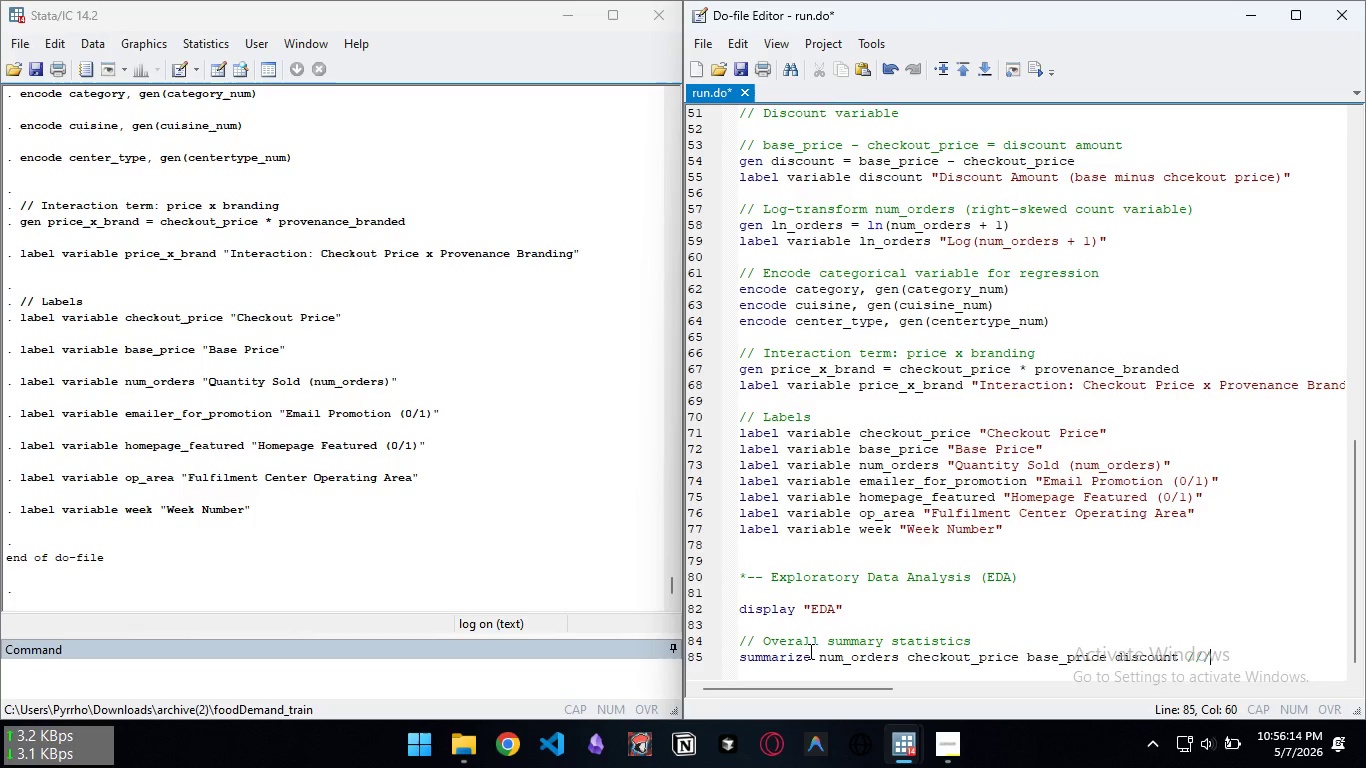 
key(Slash)
 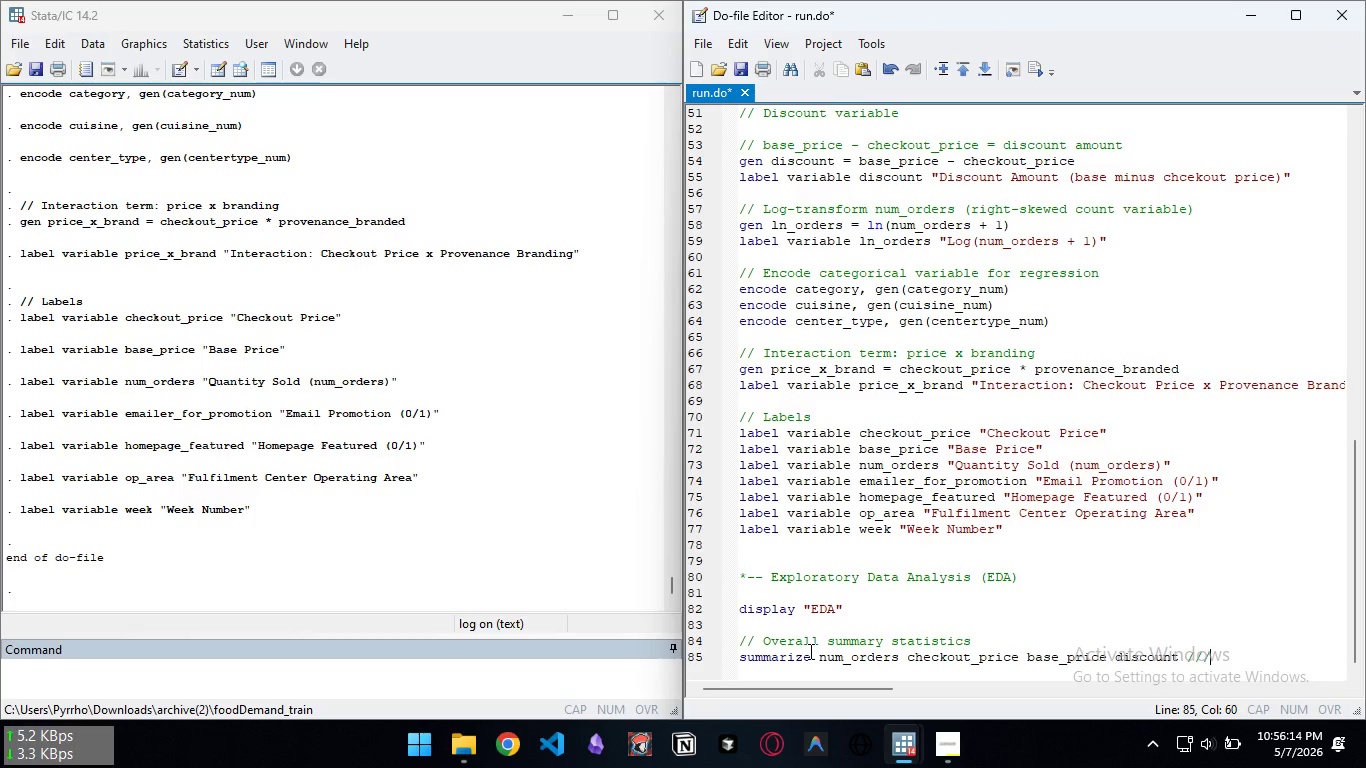 
key(Slash)
 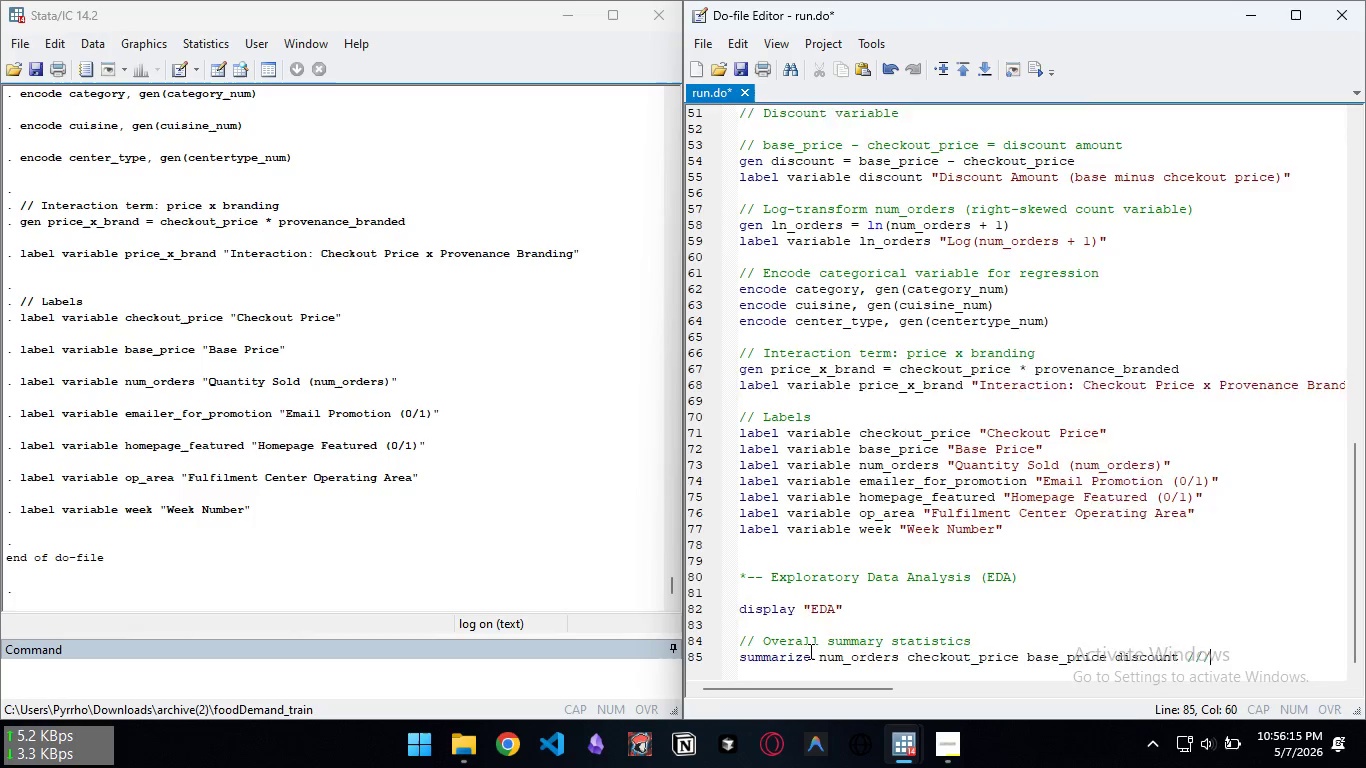 
key(Enter)
 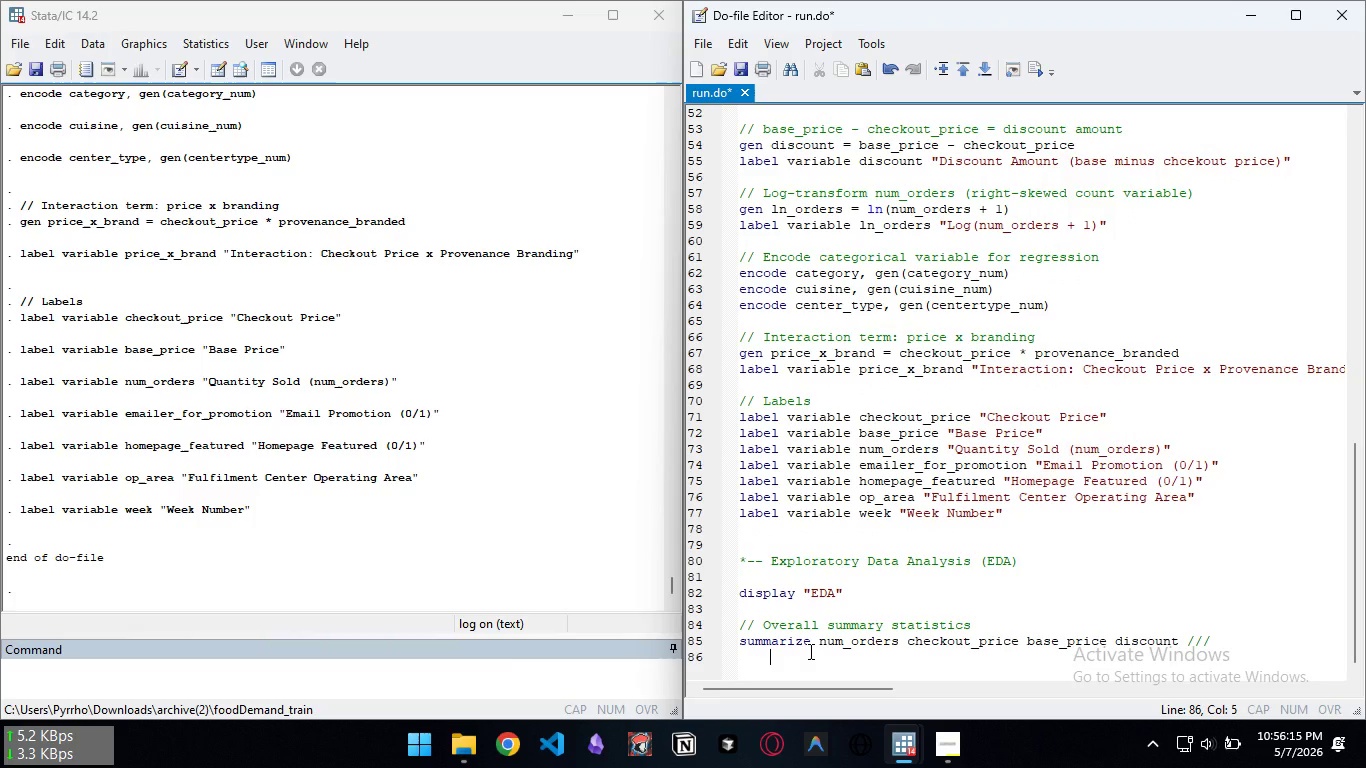 
key(Tab)
 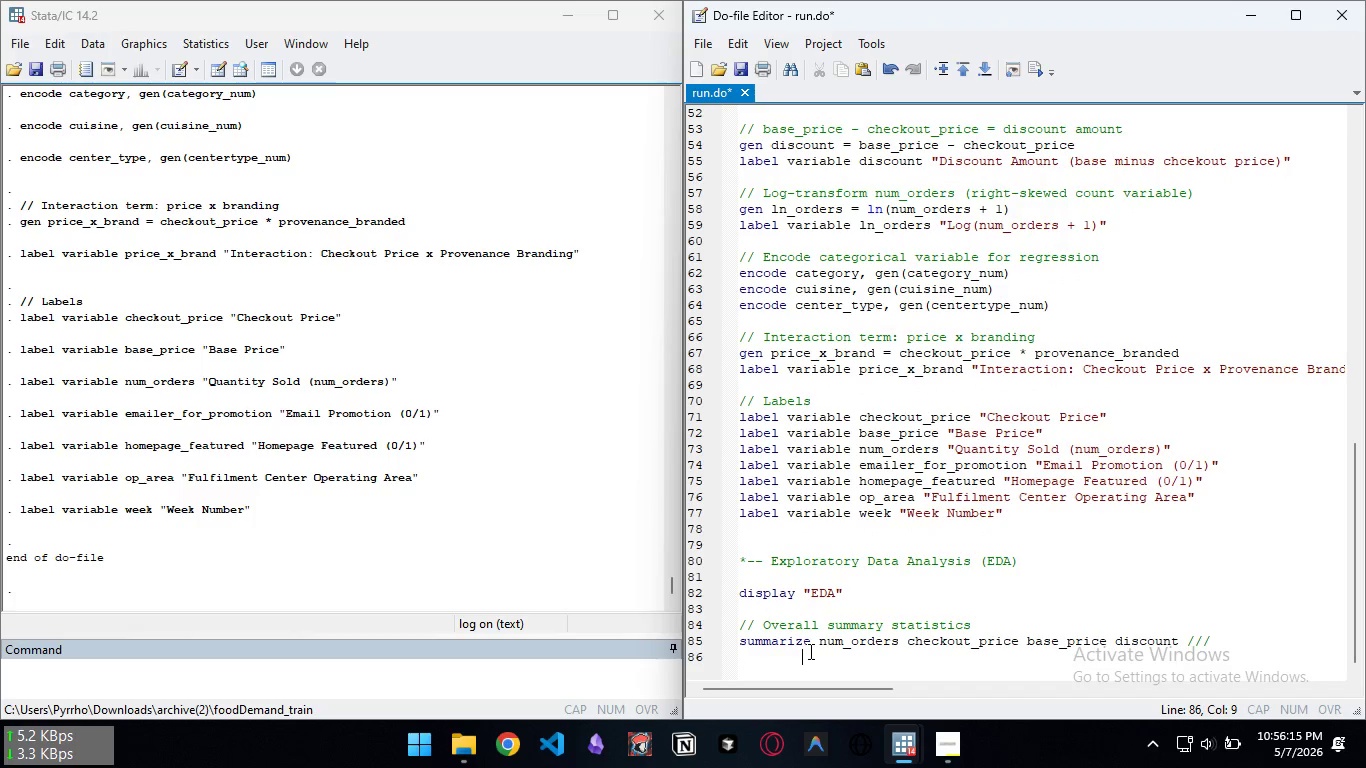 
key(Tab)
 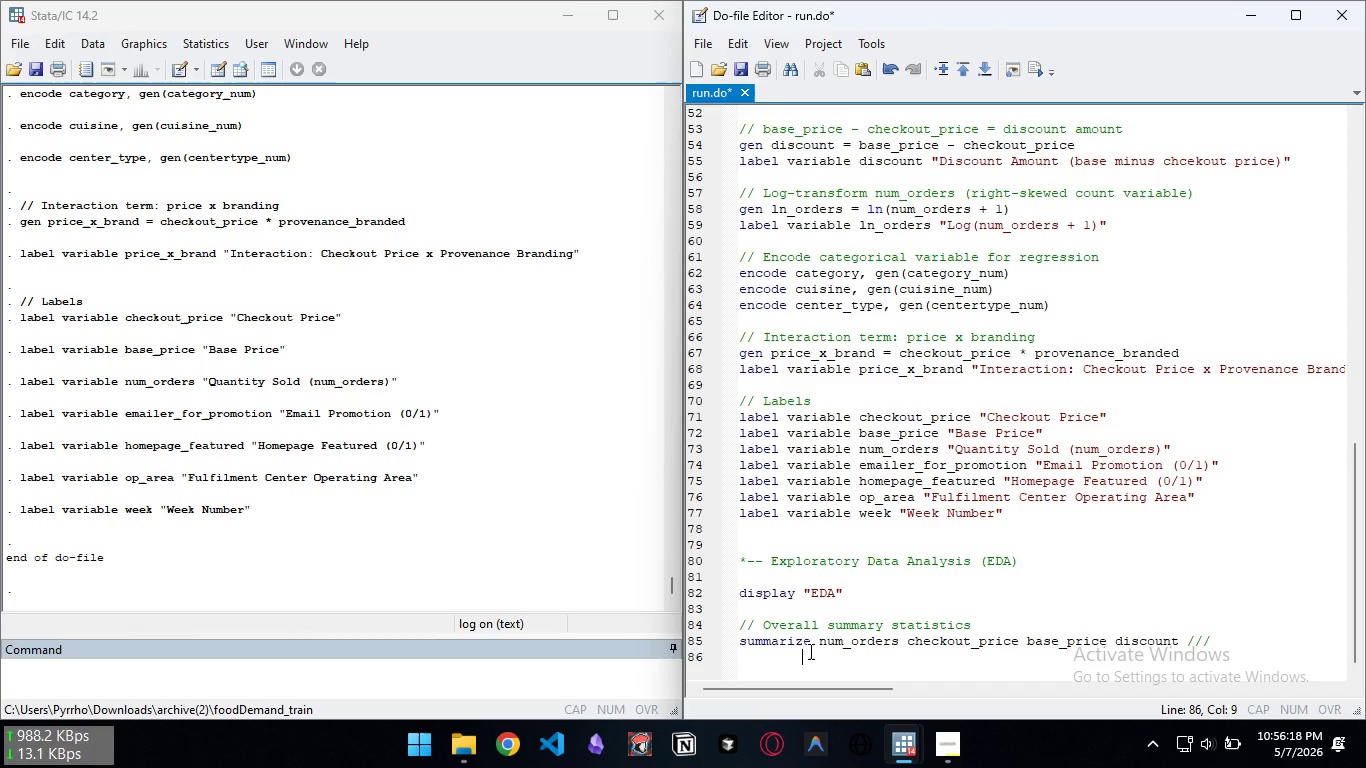 
type(provenance_ba)
key(Backspace)
type(ranc)
key(Backspace)
type(ded emailer_for_promotion homepage_featured, detail)
 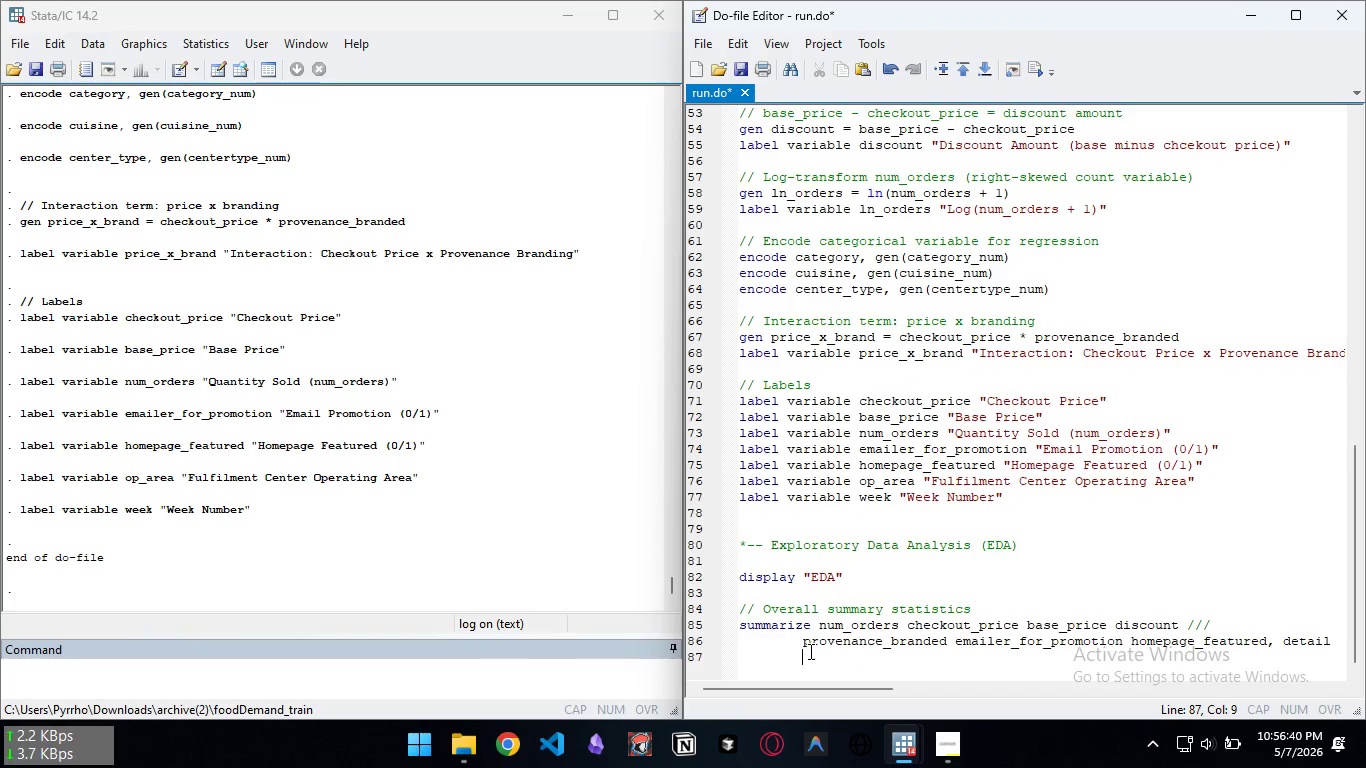 
 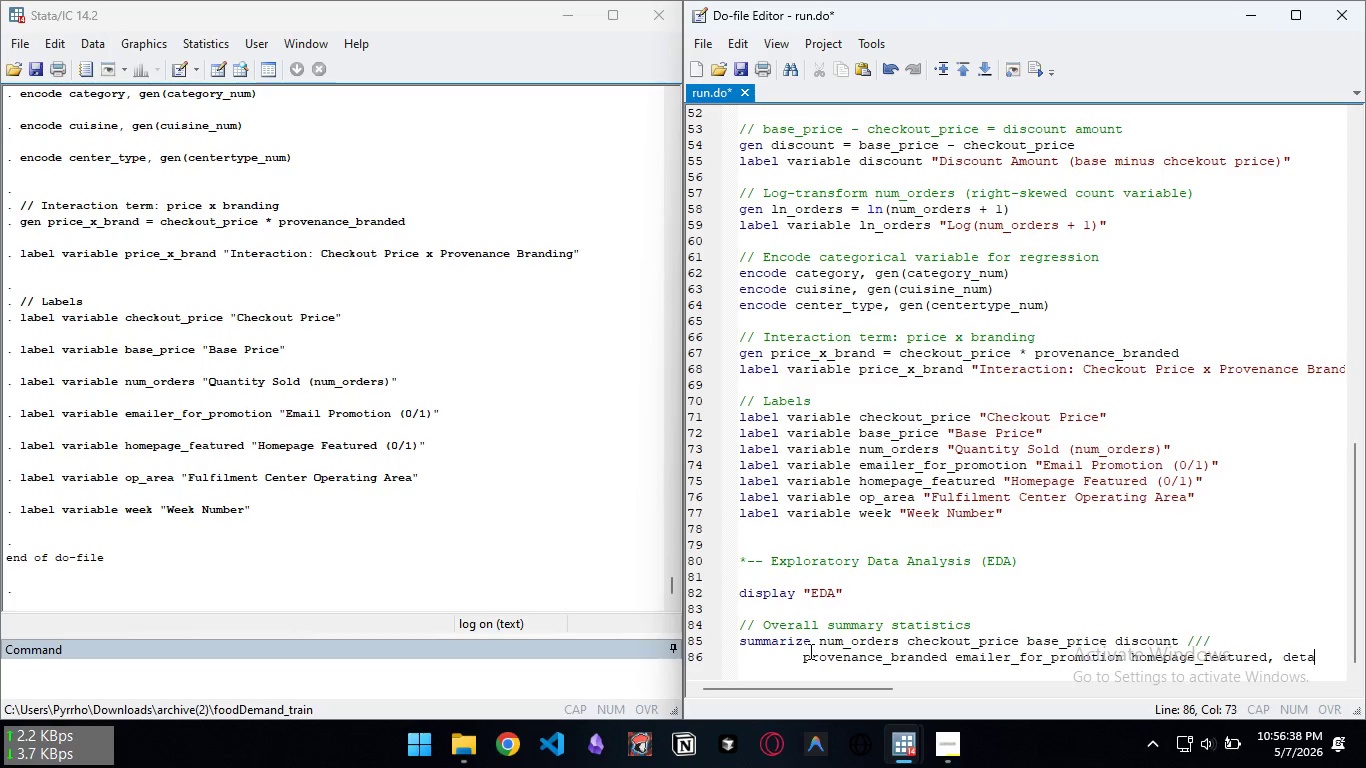 
key(Enter)
 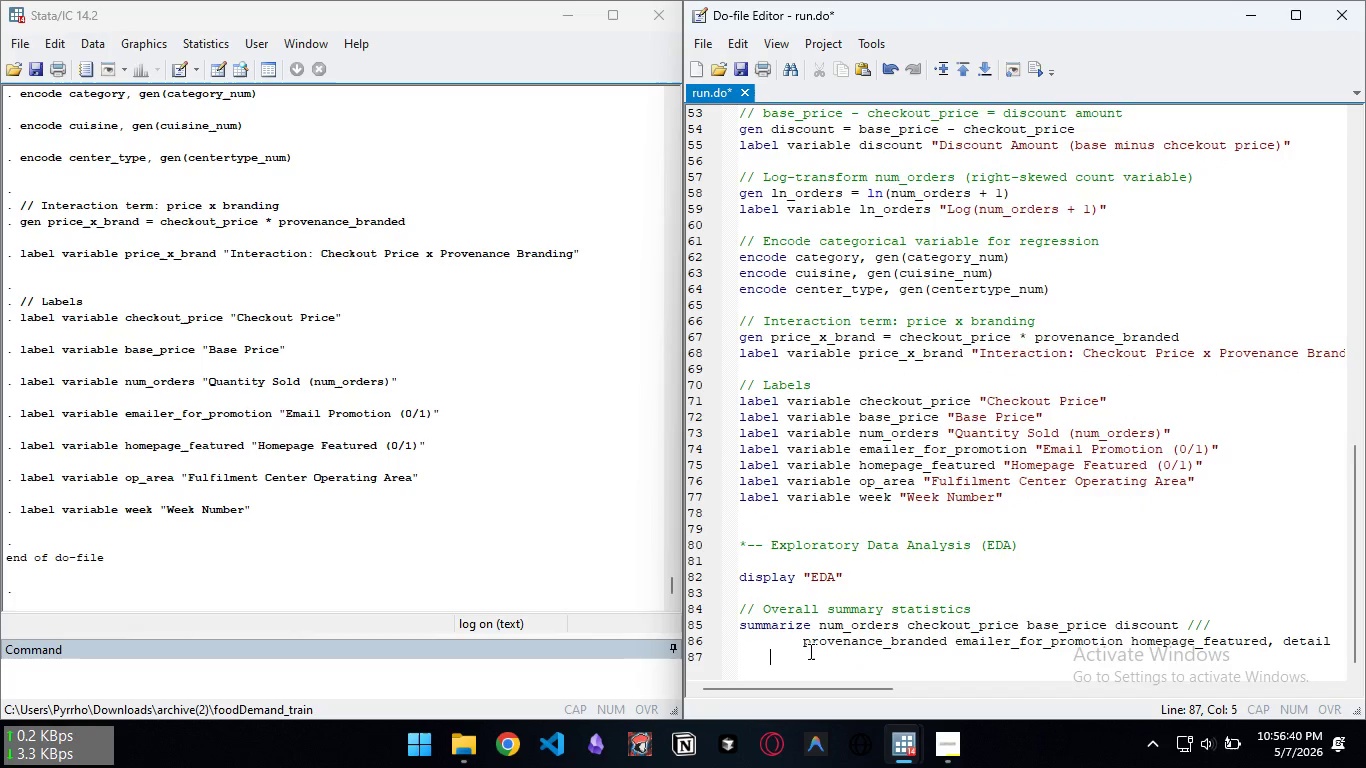 
key(Backspace)
 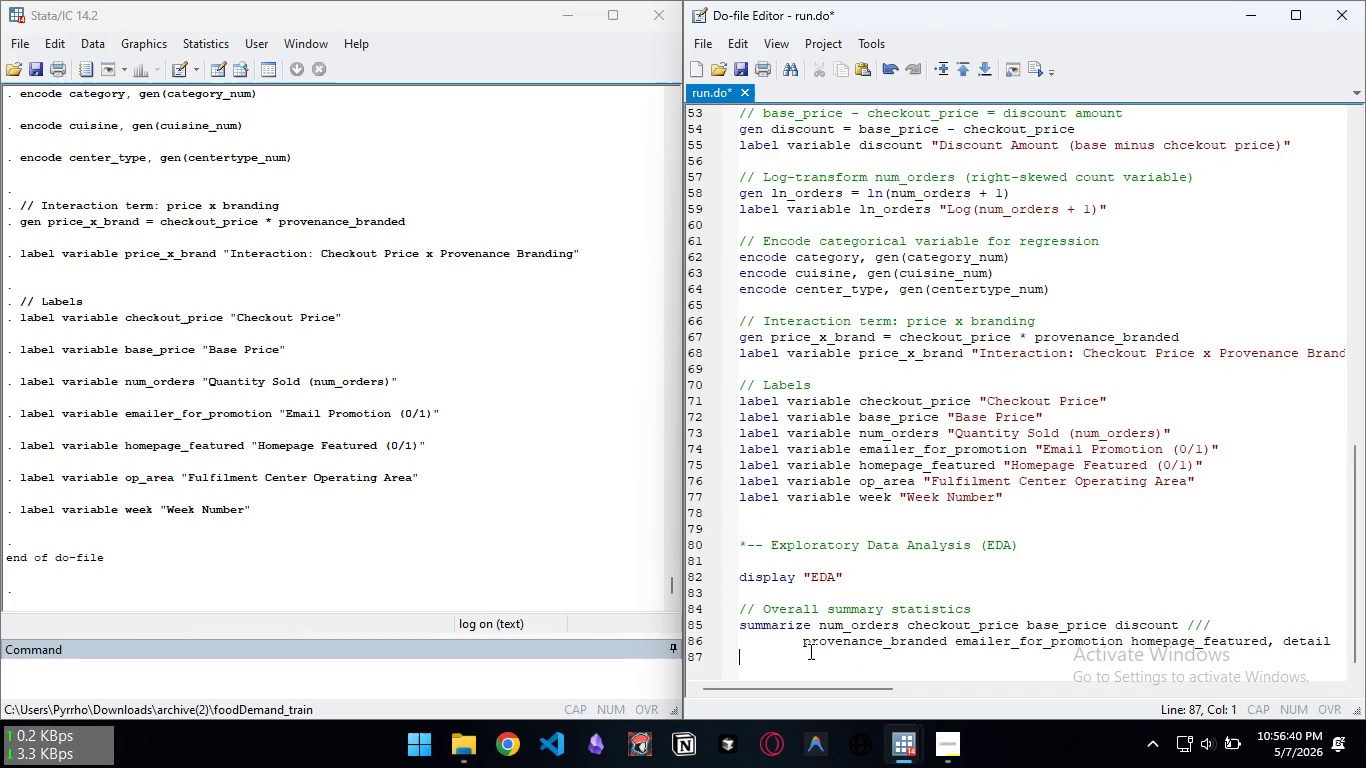 
key(Backspace)
 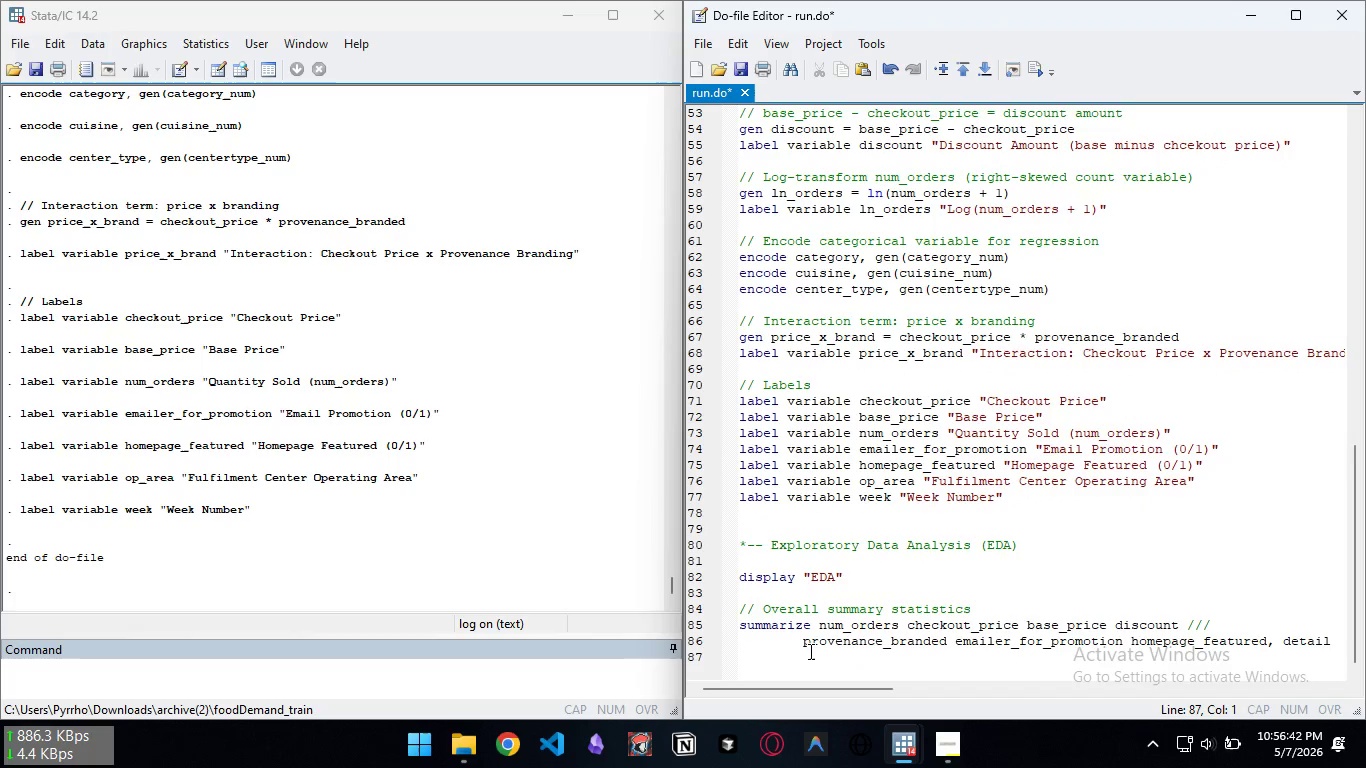 
key(Enter)
 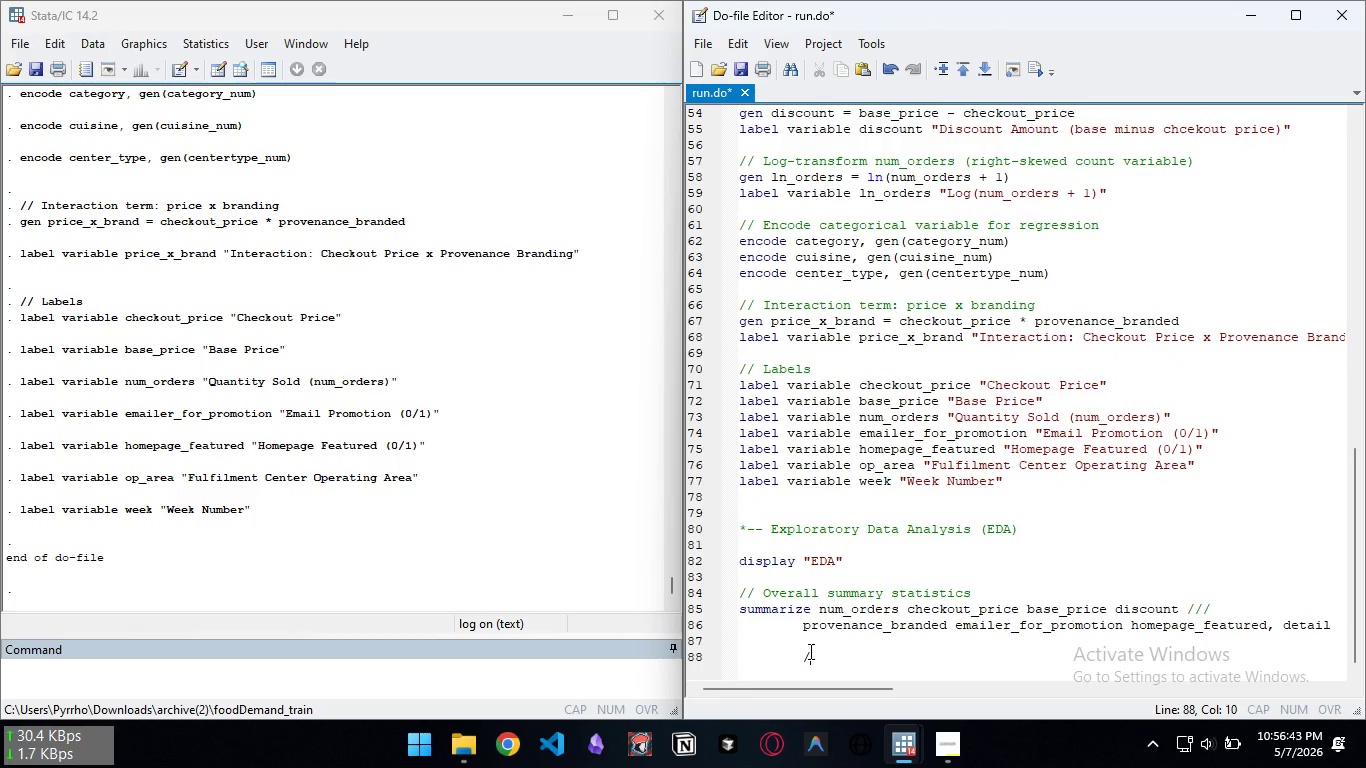 
type(// Au)
 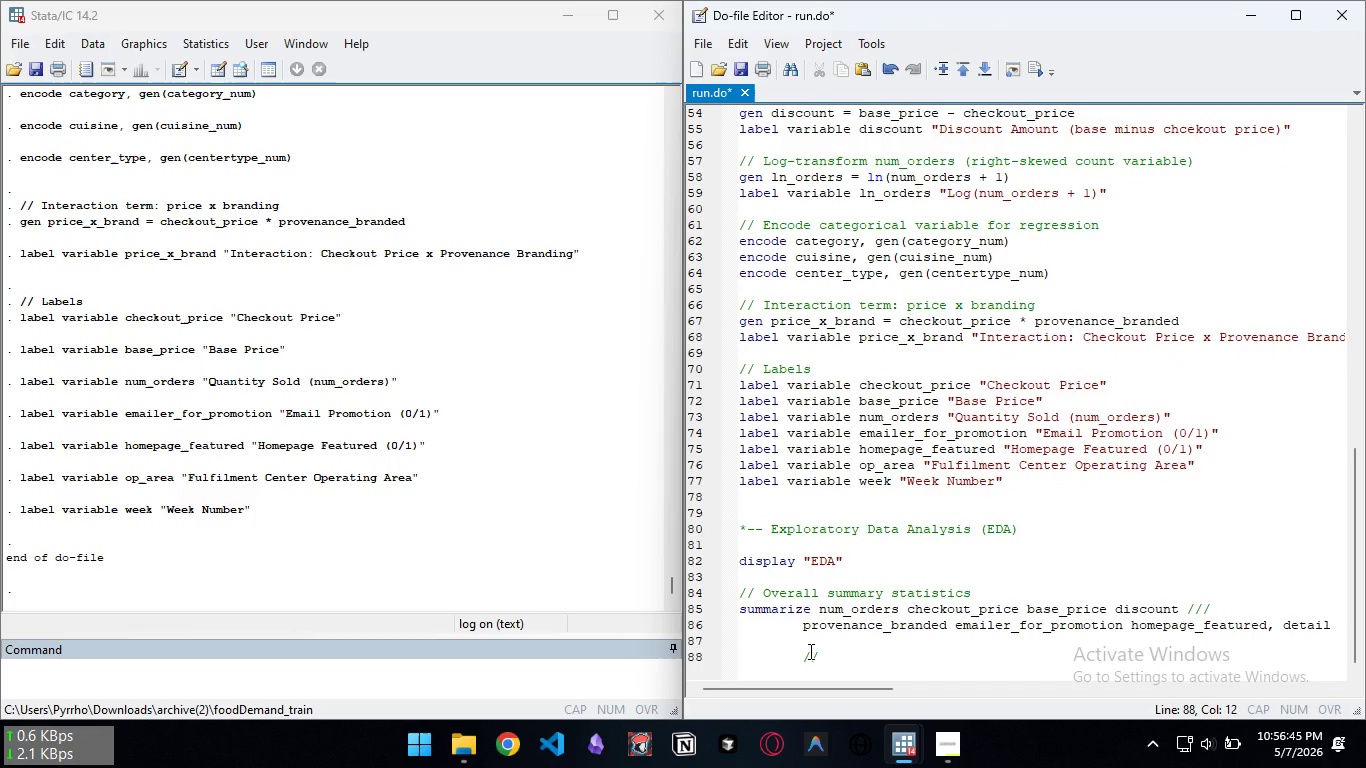 
 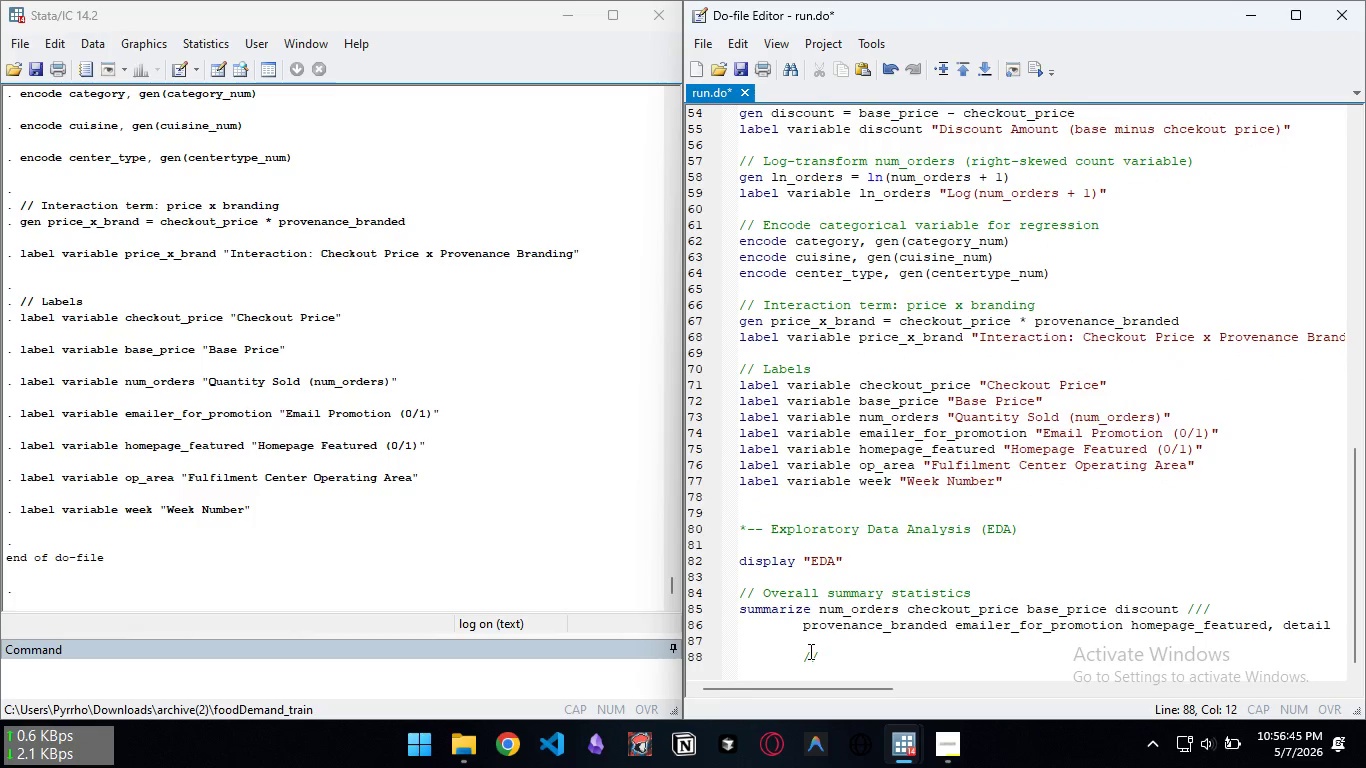 
key(Control+ControlLeft)
 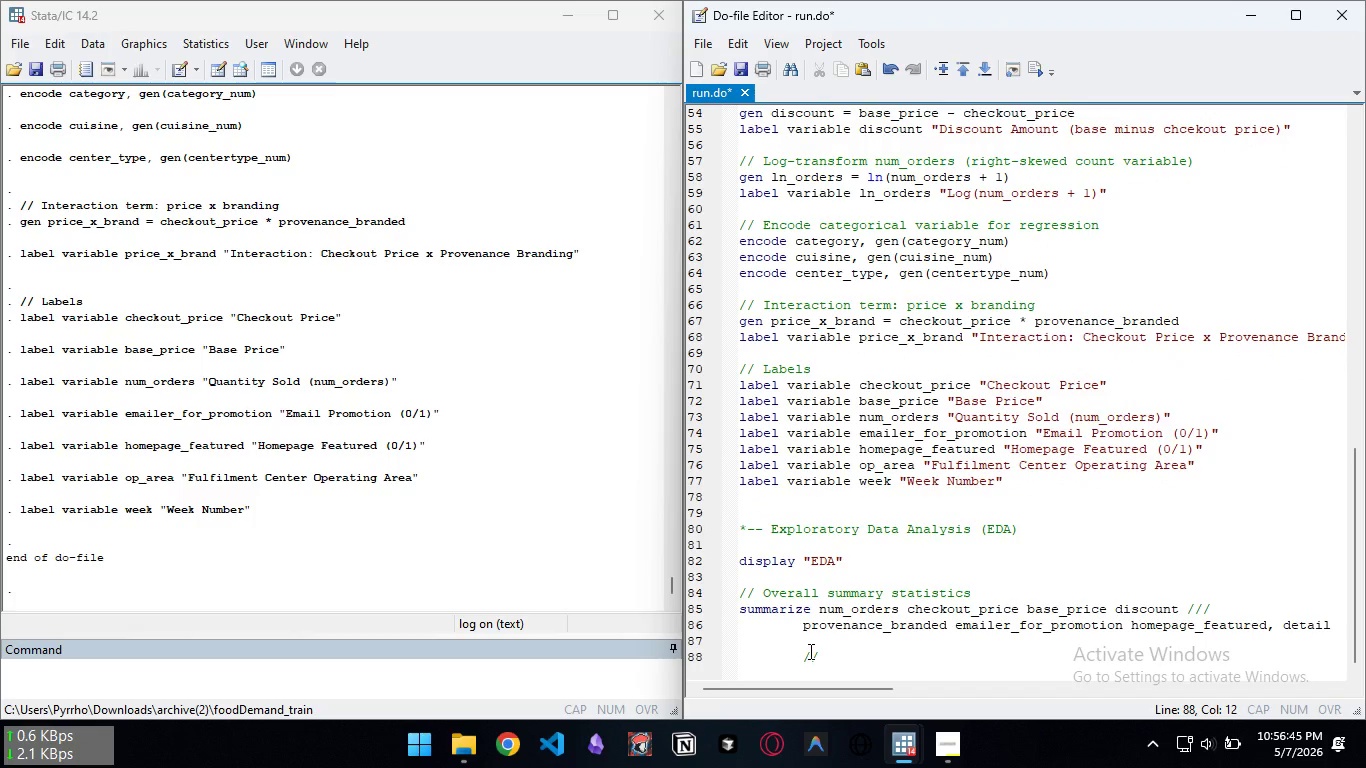 
key(Control+Backspace)
 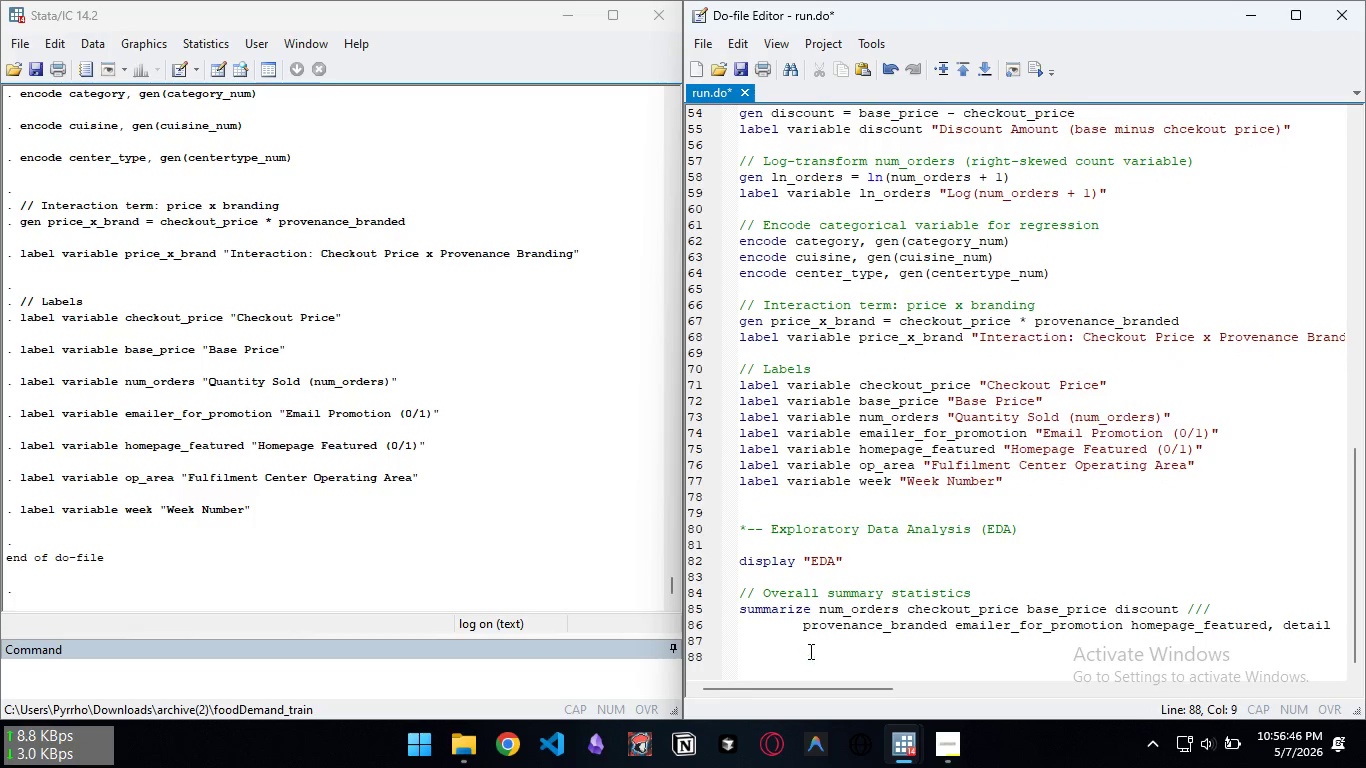 
key(Control+ControlLeft)
 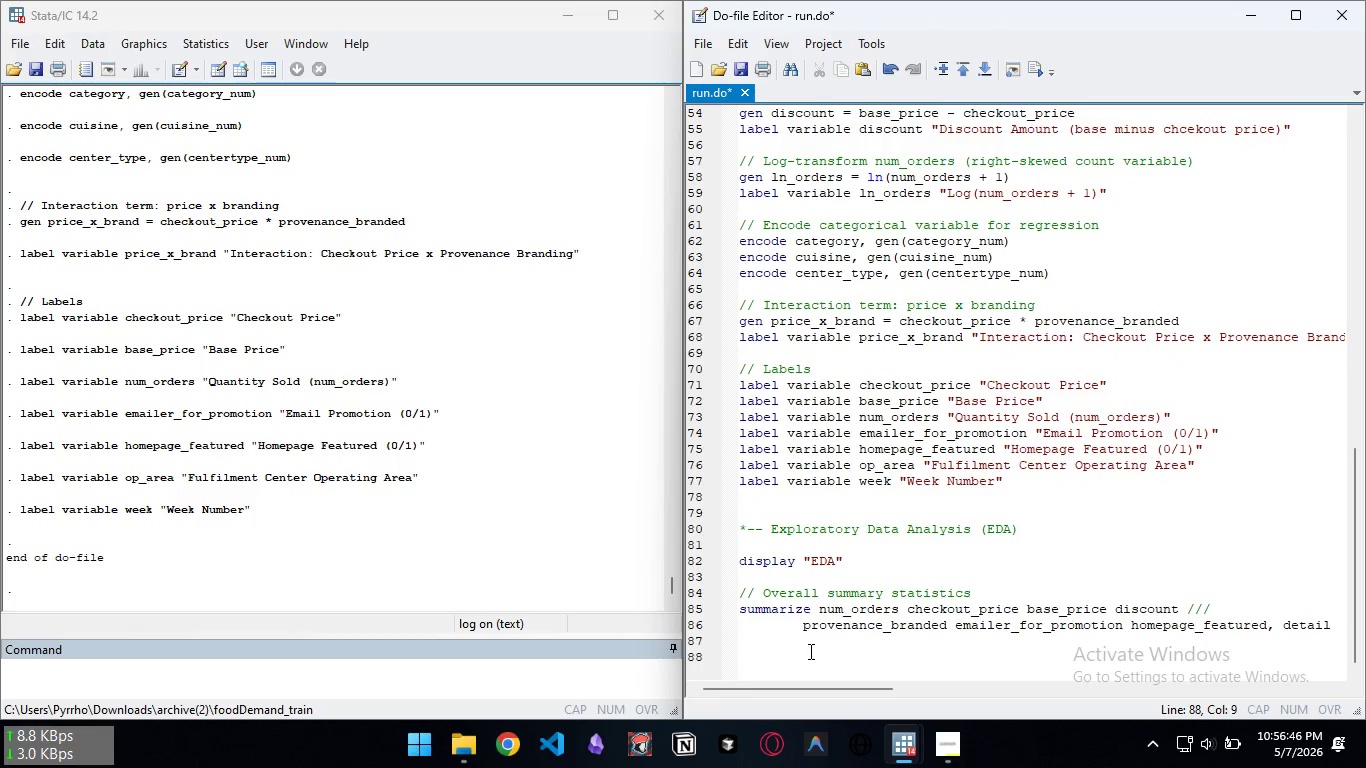 
key(Control+Backspace)
 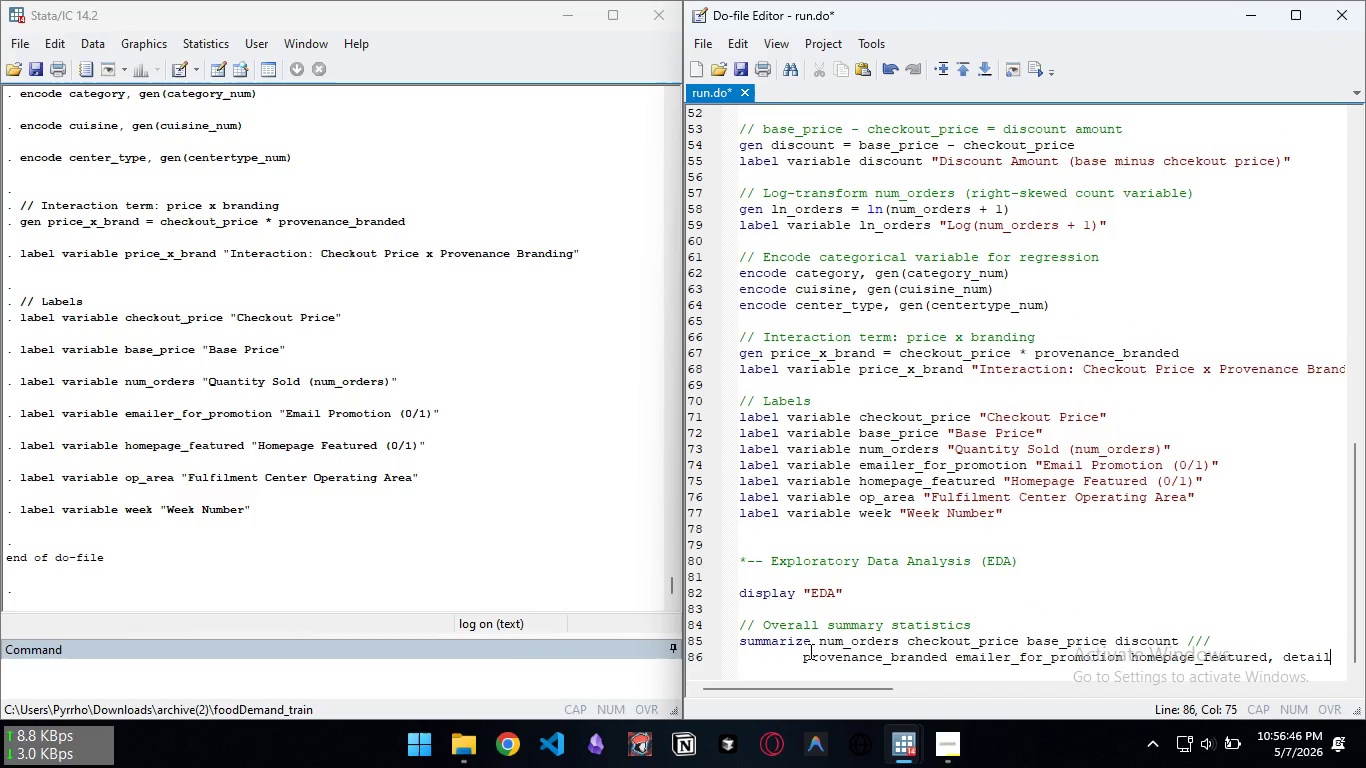 
key(Control+ControlLeft)
 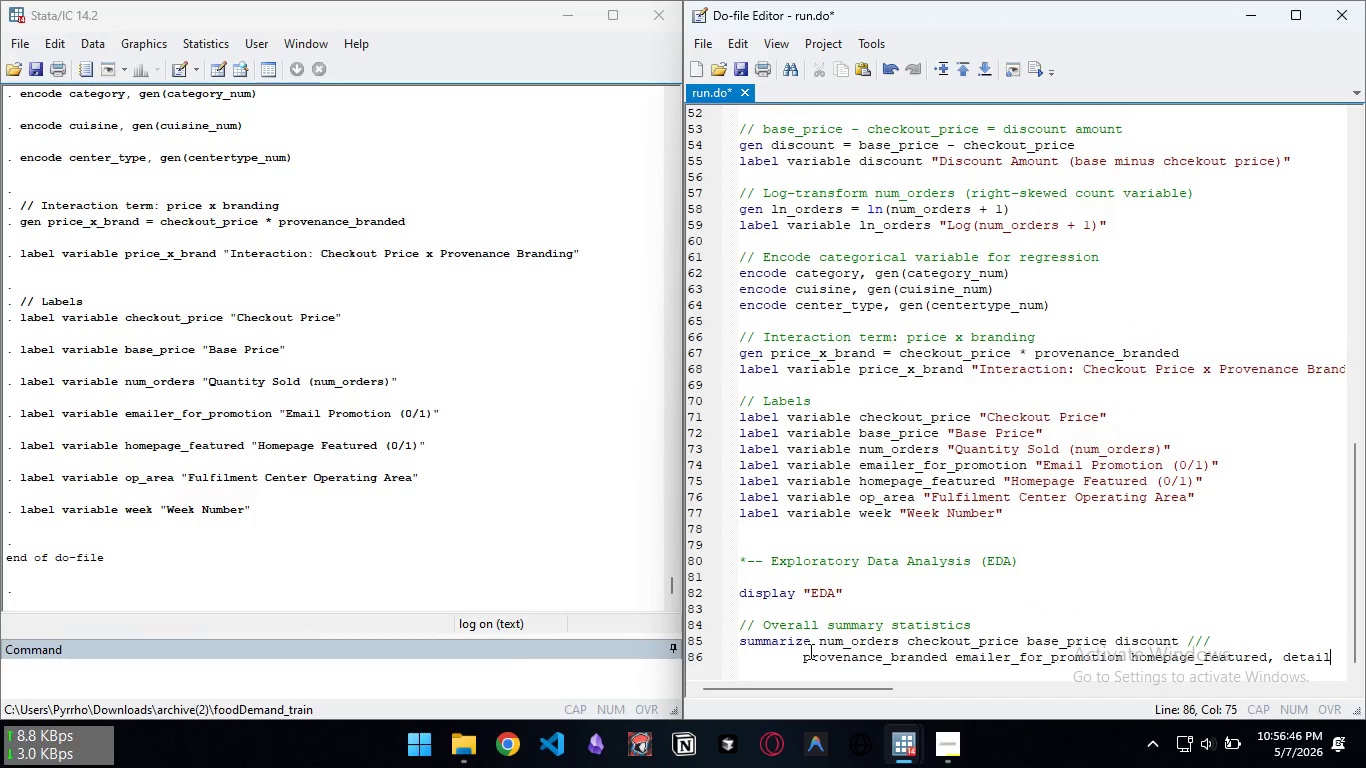 
key(Control+Backspace)
 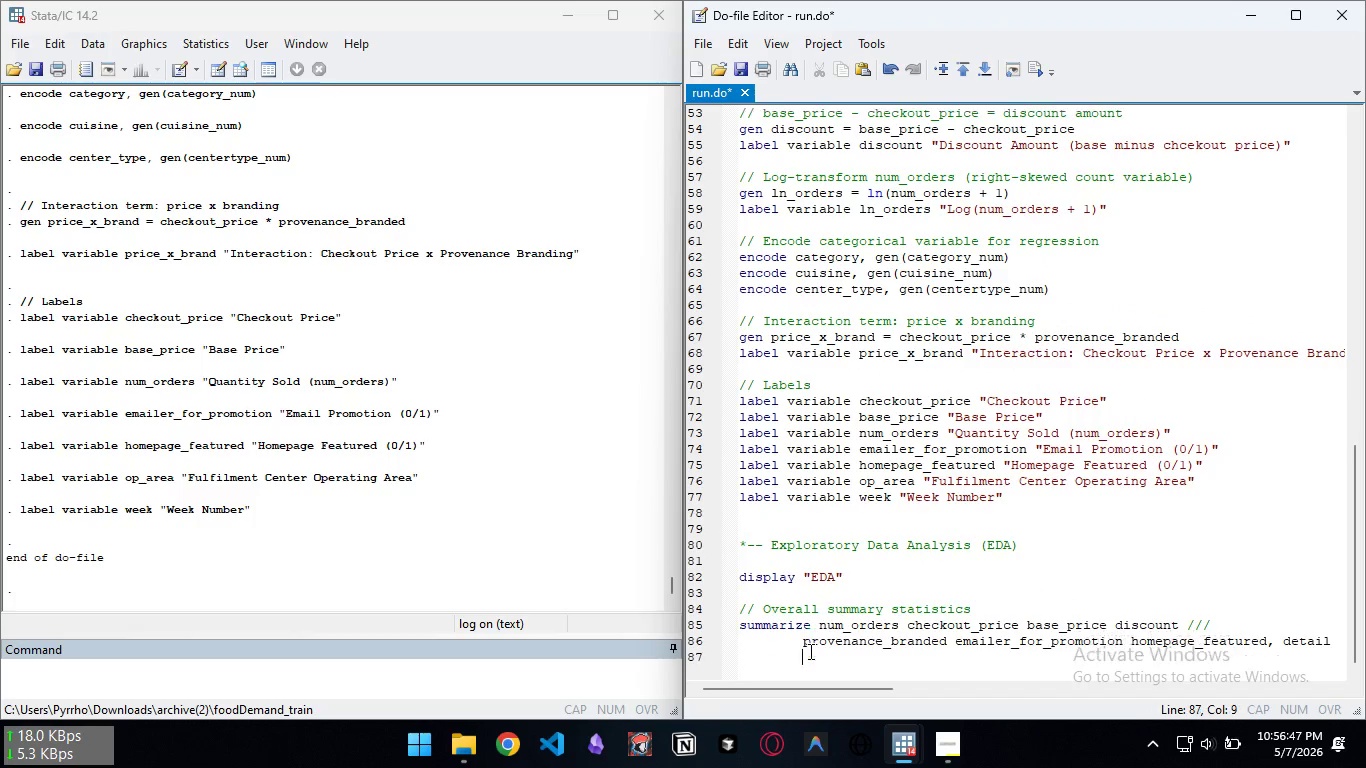 
key(Enter)
 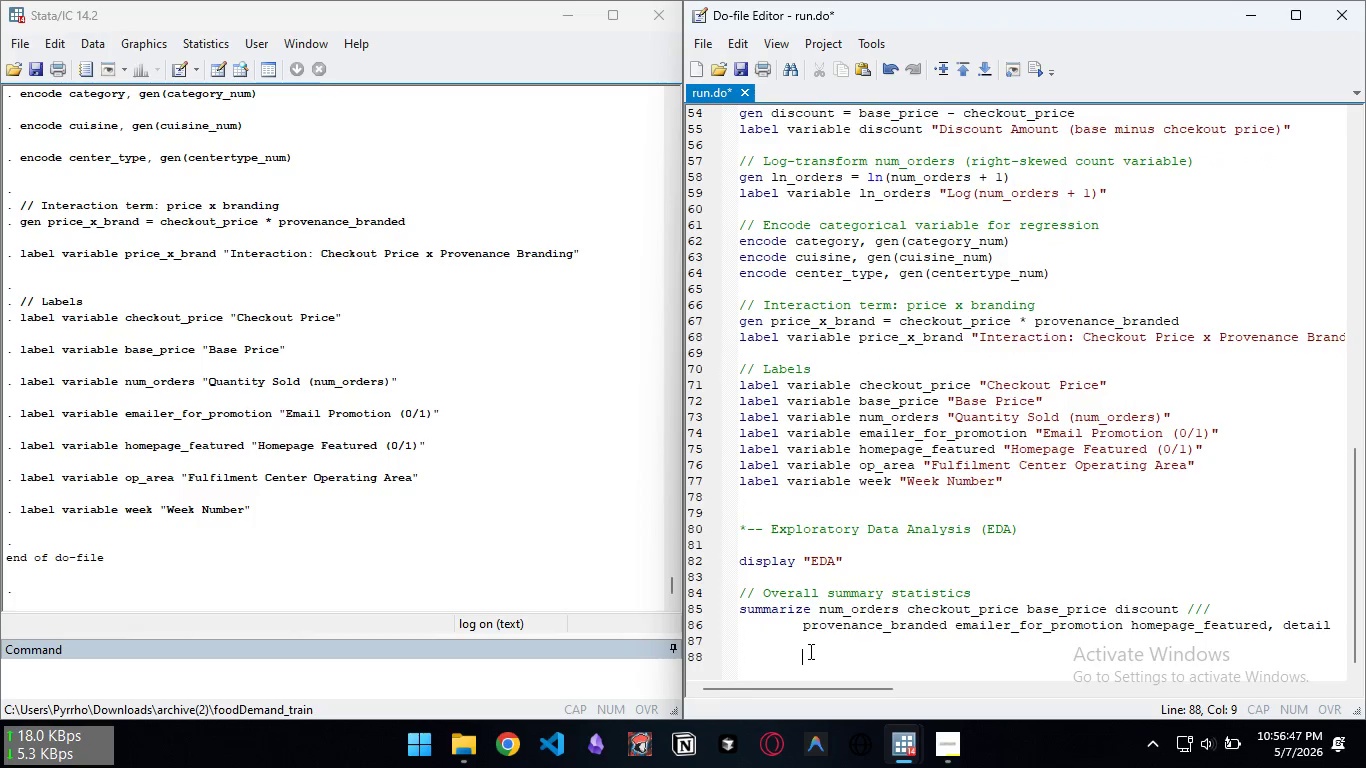 
key(Enter)
 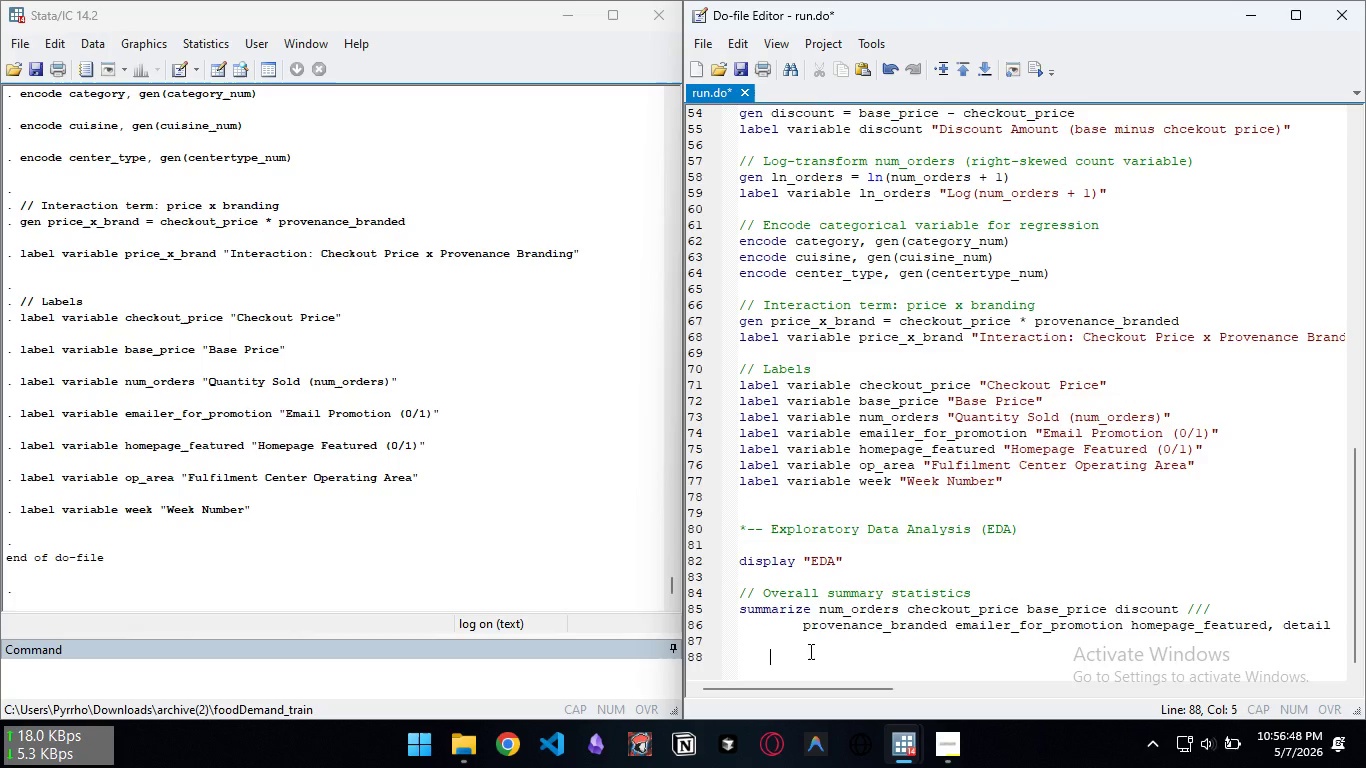 
key(Backspace)
key(Backspace)
type(// Summary by branding group)
 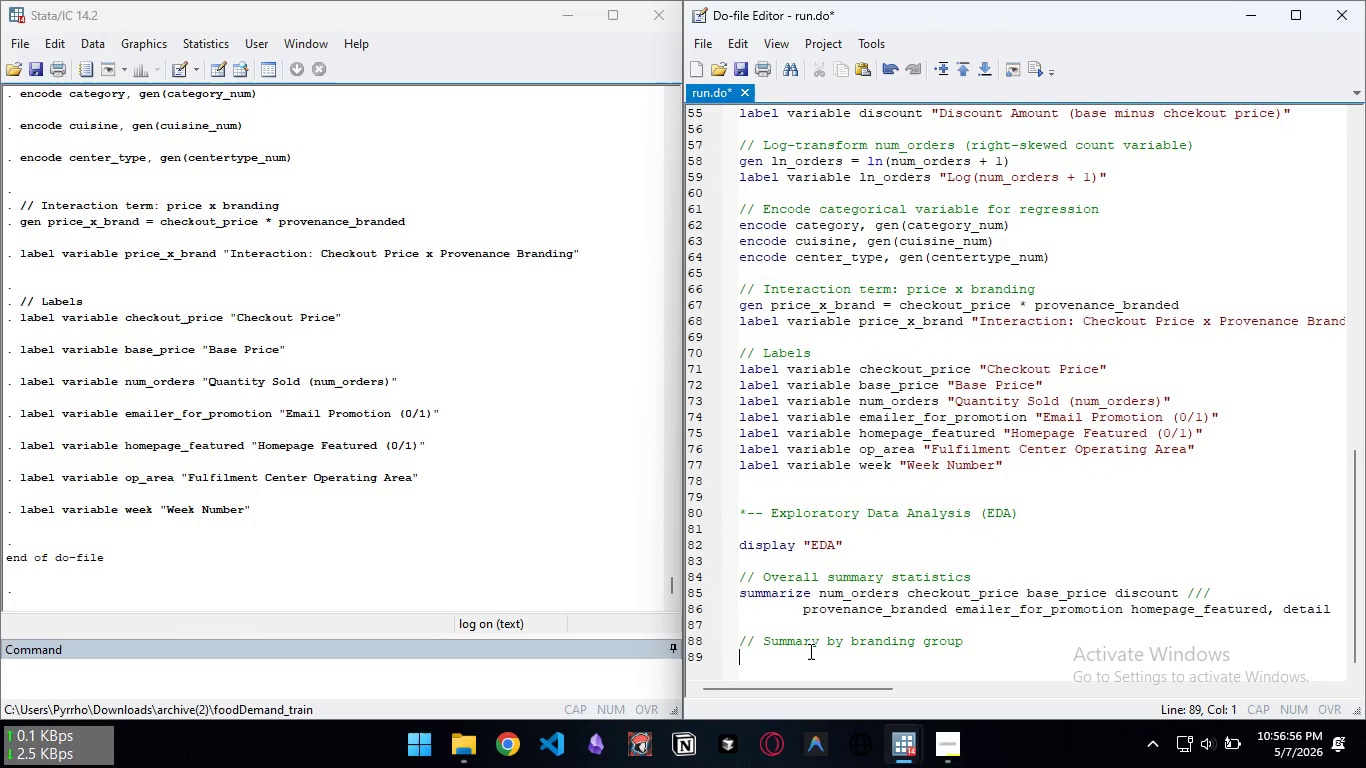 
key(Enter)
 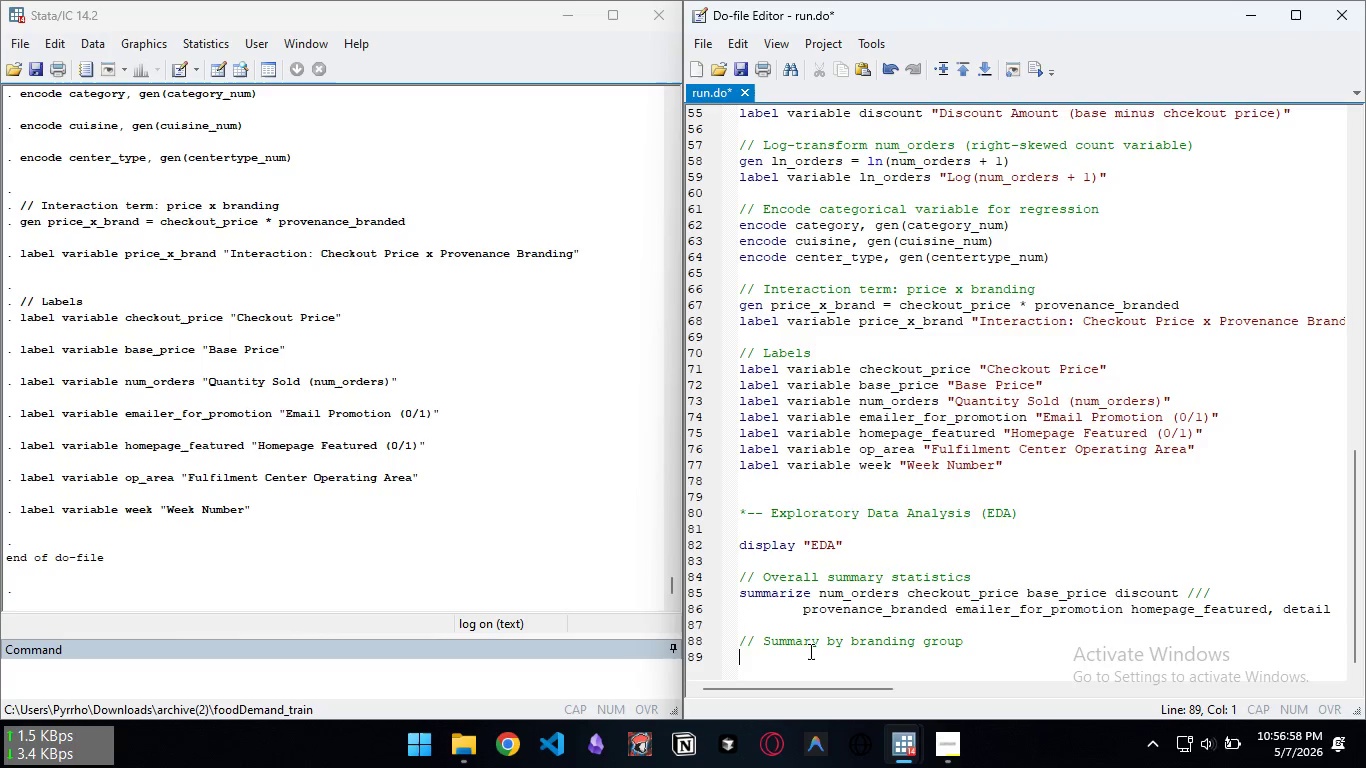 
type(disp;ay )
 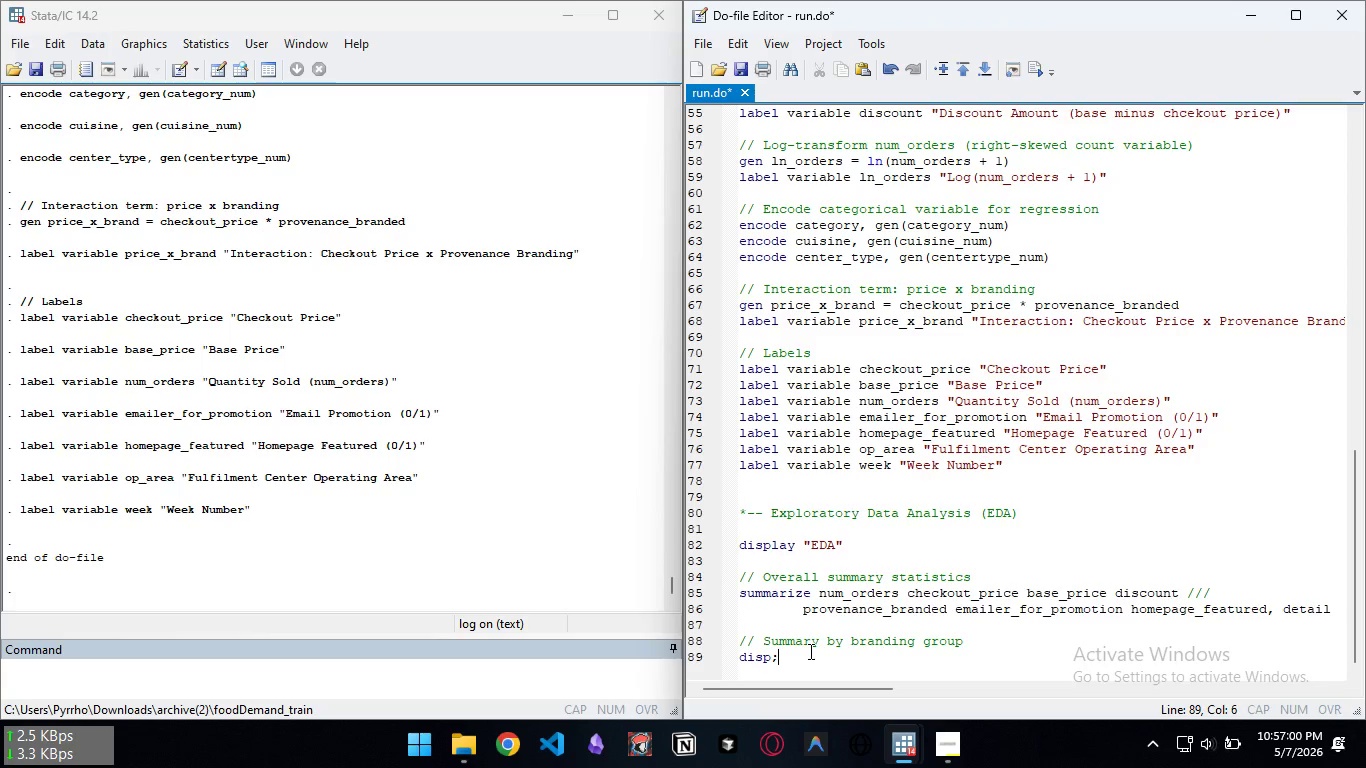 
key(Control+ControlLeft)
 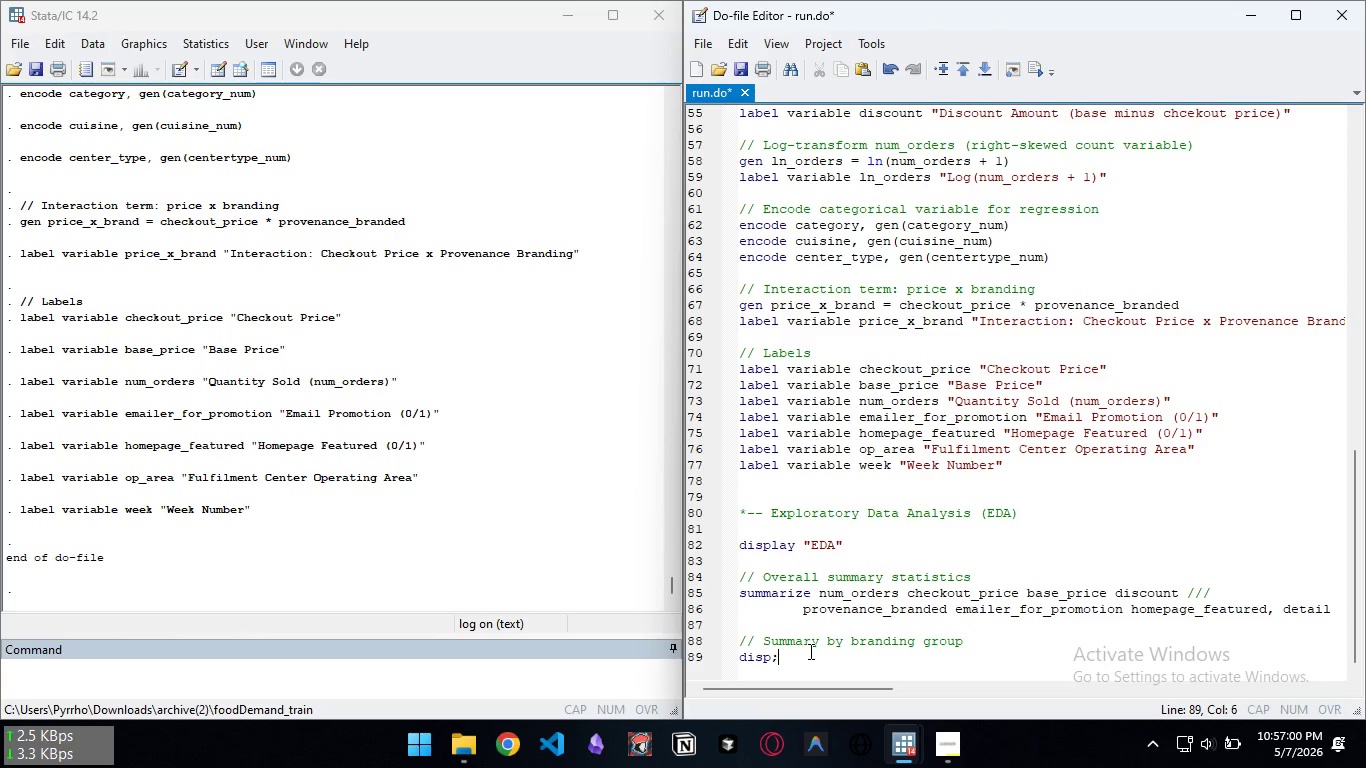 
key(Control+Backspace)
 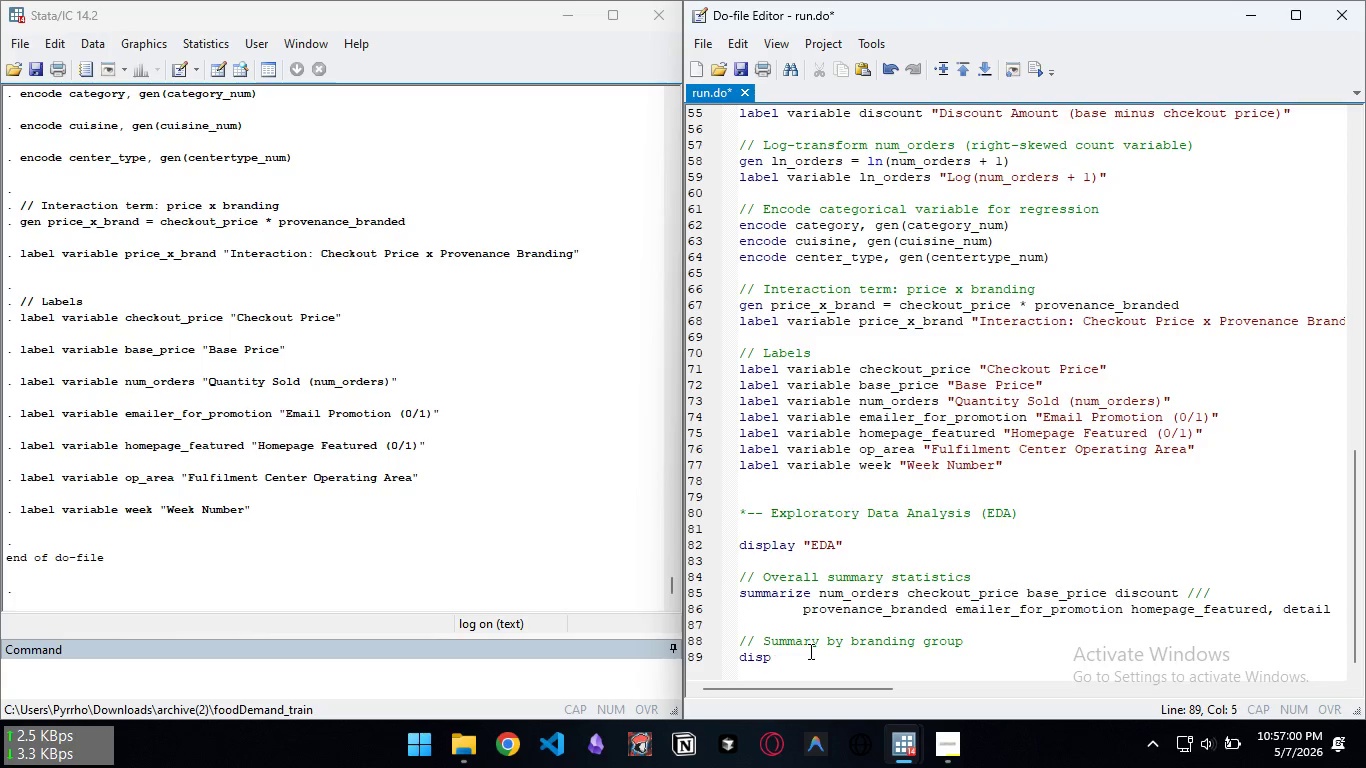 
key(Control+ControlLeft)
 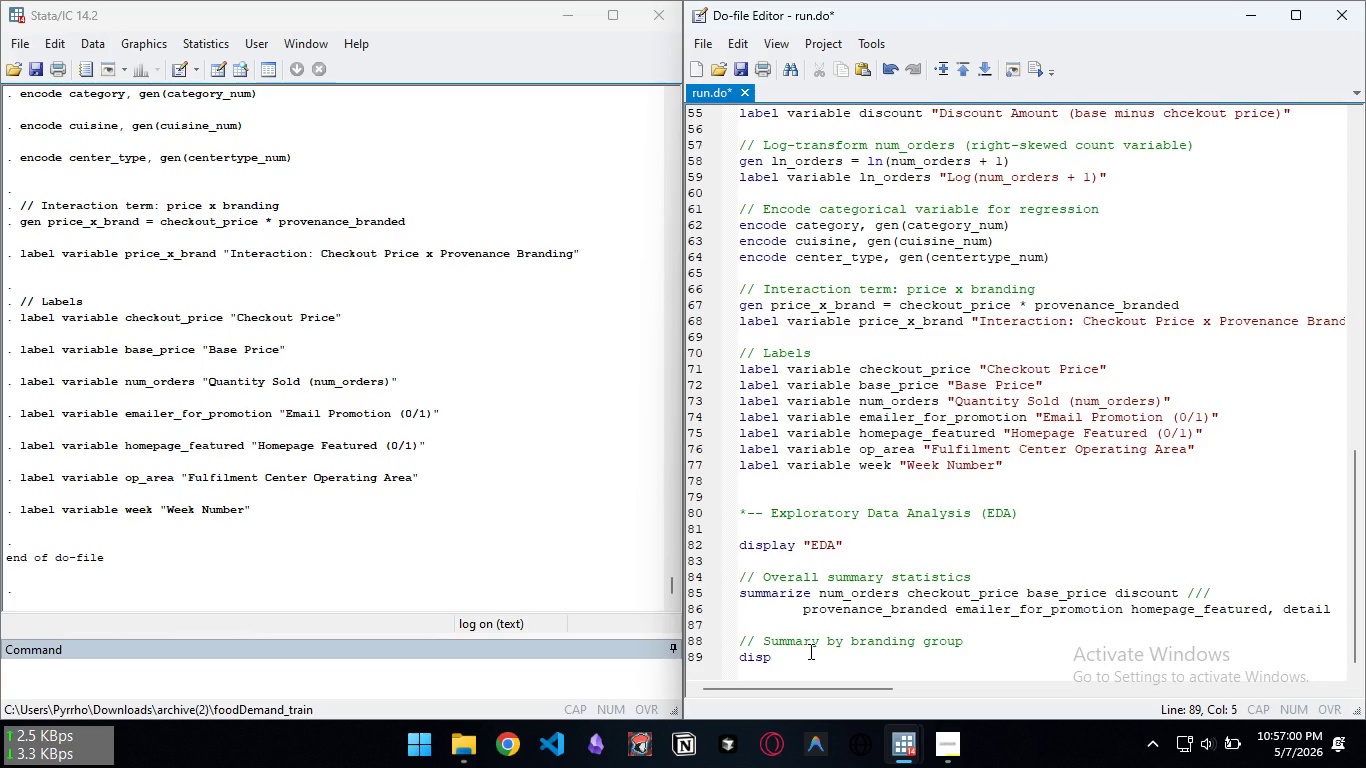 
key(Control+Backspace)
 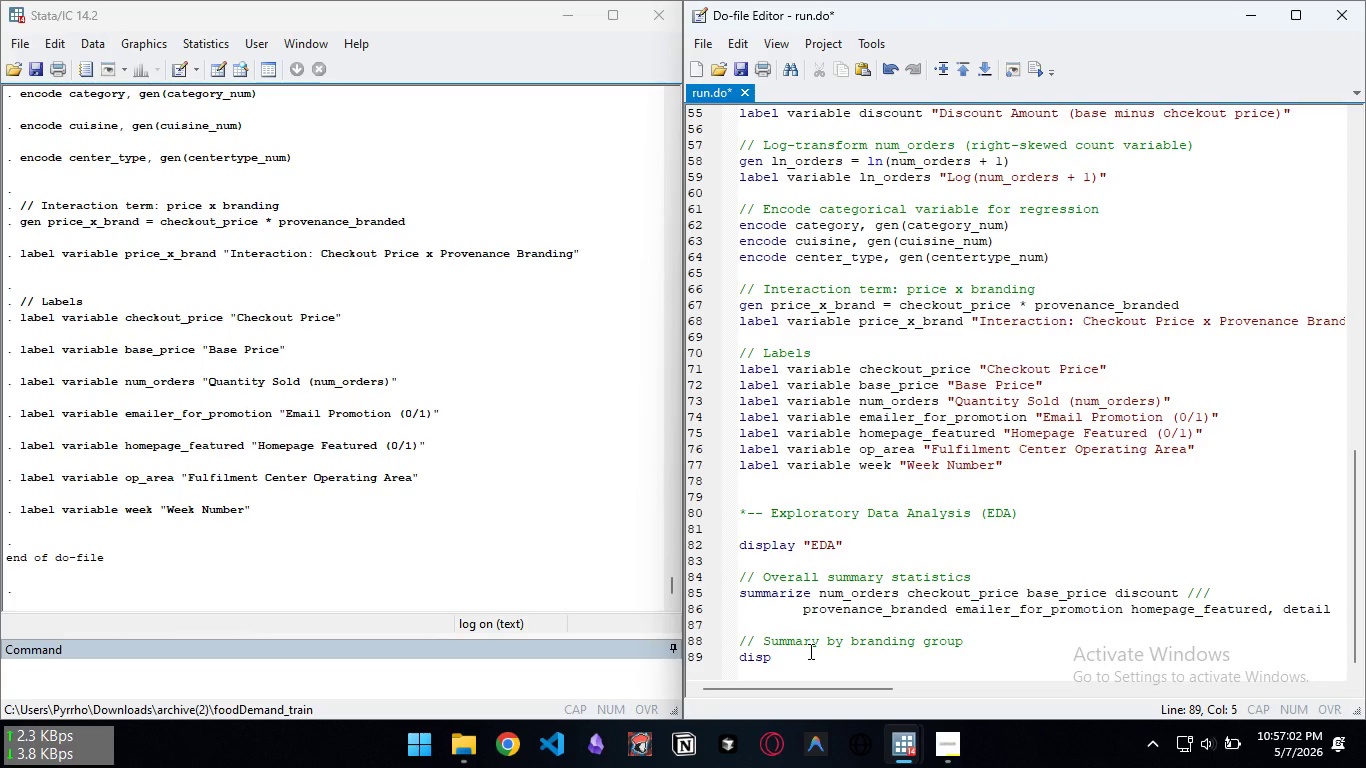 
type(lay "Mean statistics by branding group")
 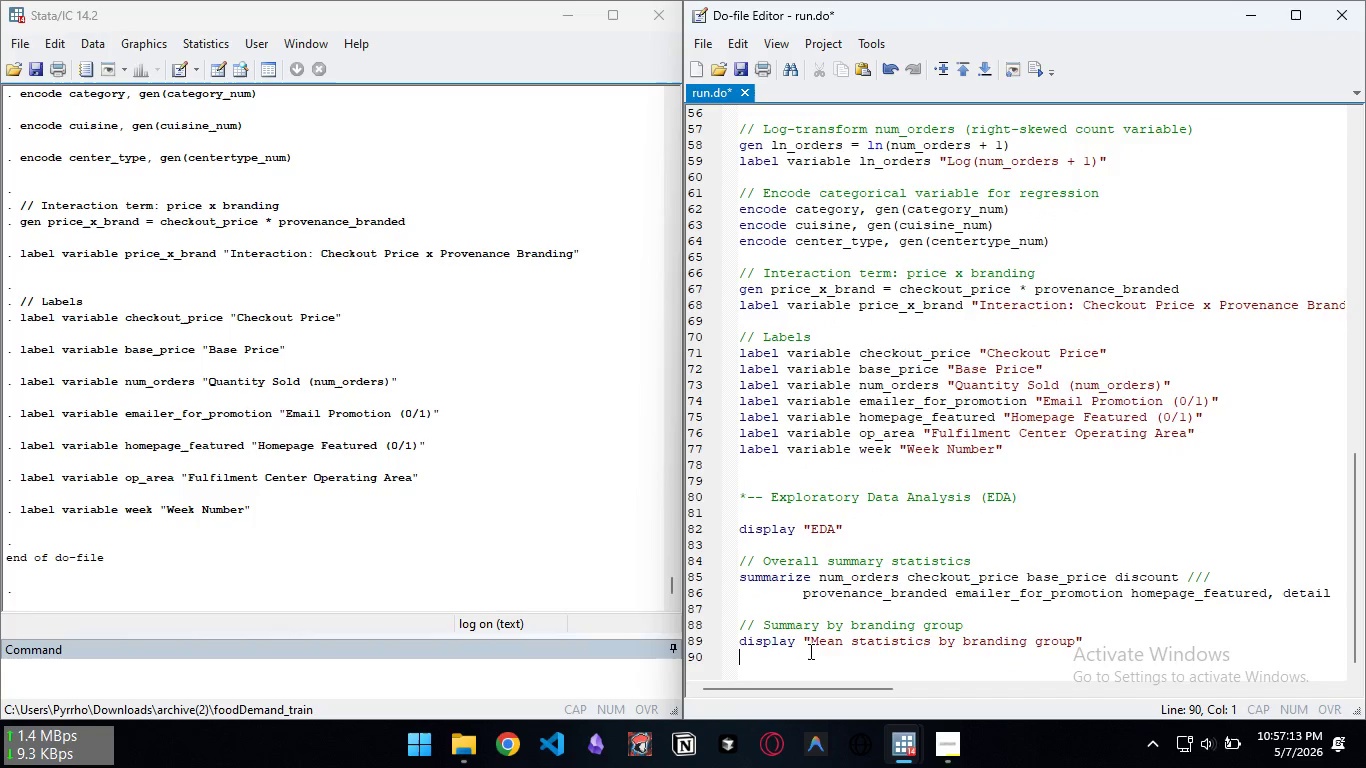 
key(Enter)
 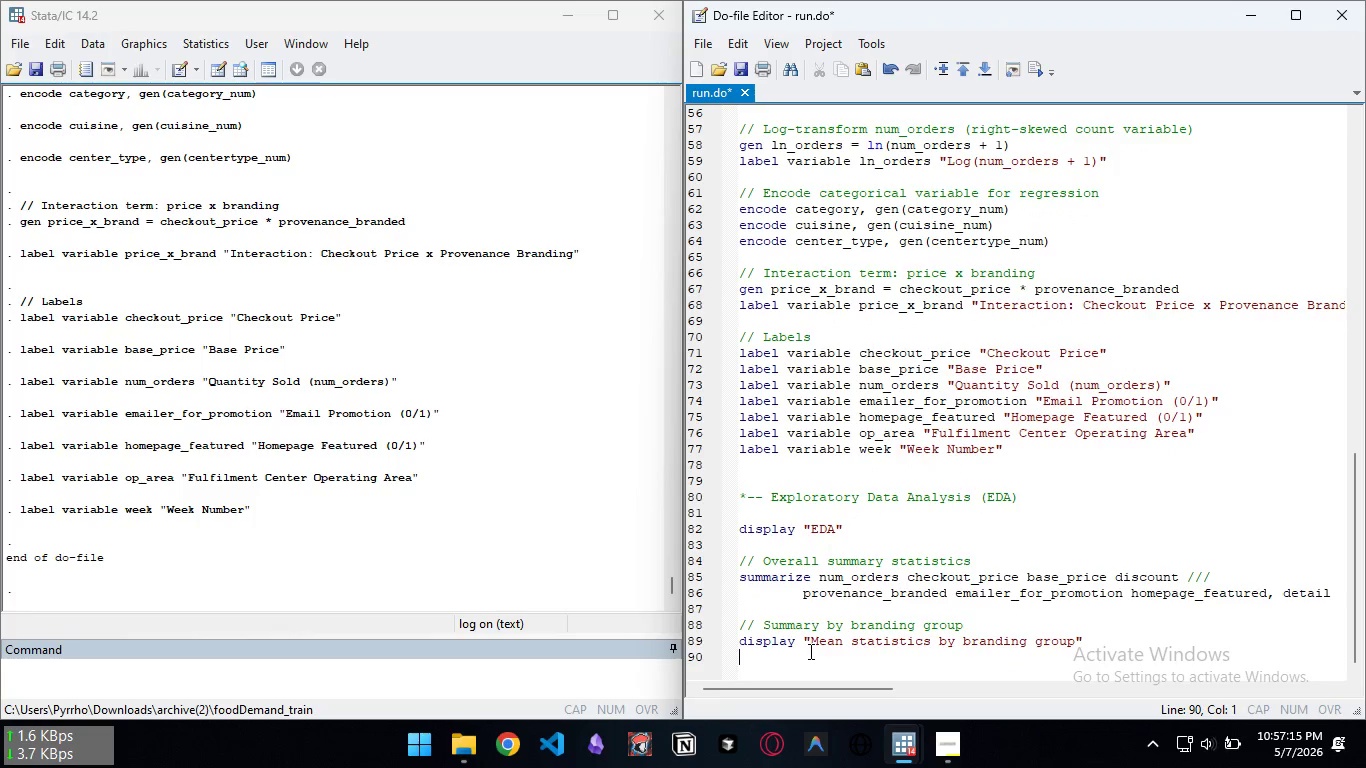 
type(tabstat num_orders checkout_price )
key(Backspace)
 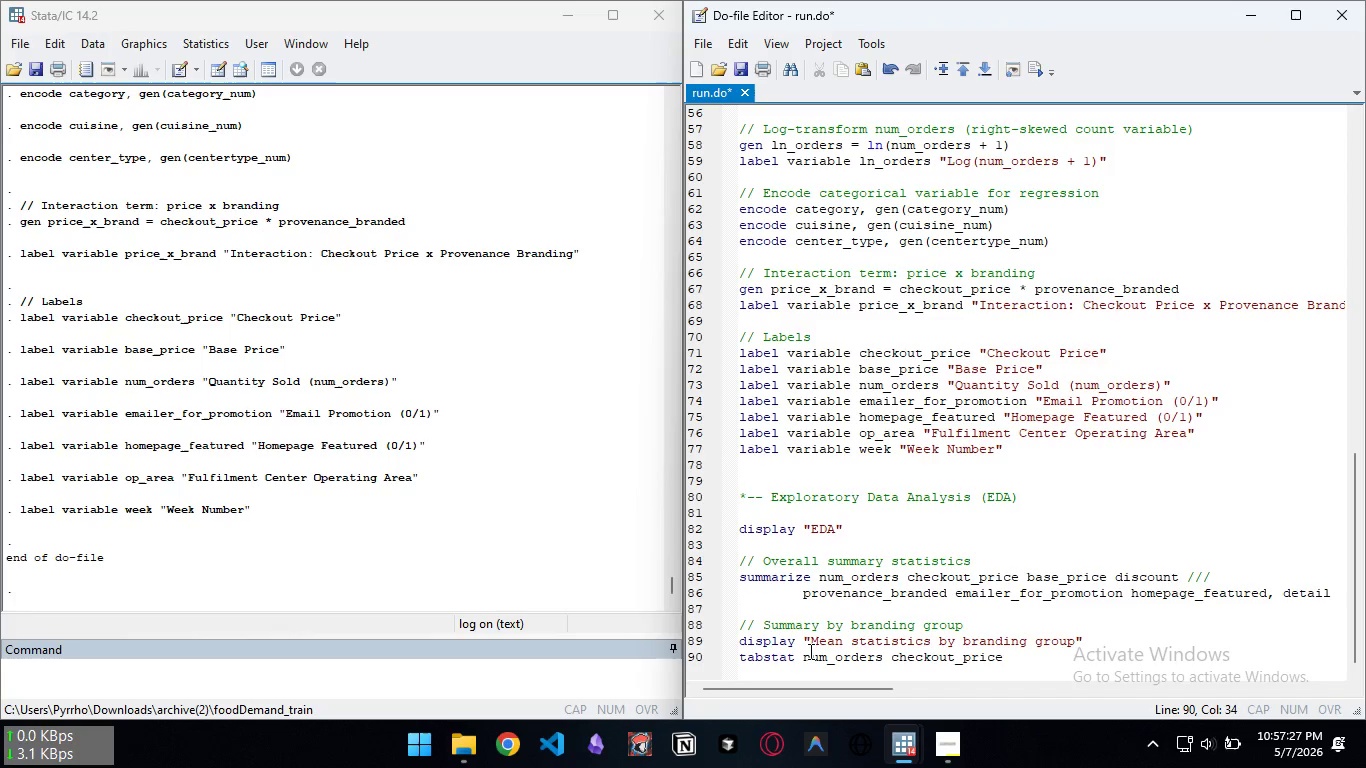 
wait(5.86)
 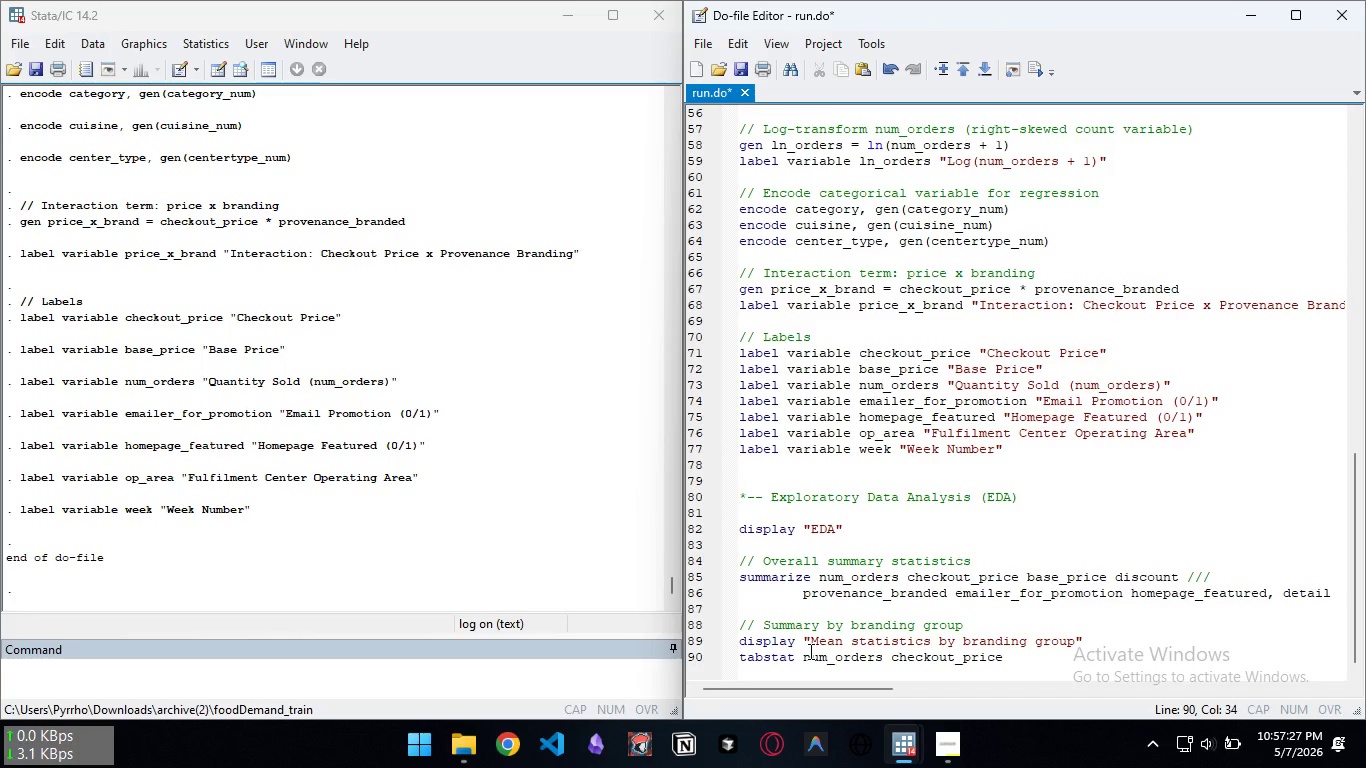 
type( )
key(Backspace)
type( discount emailer_for_promotion)
 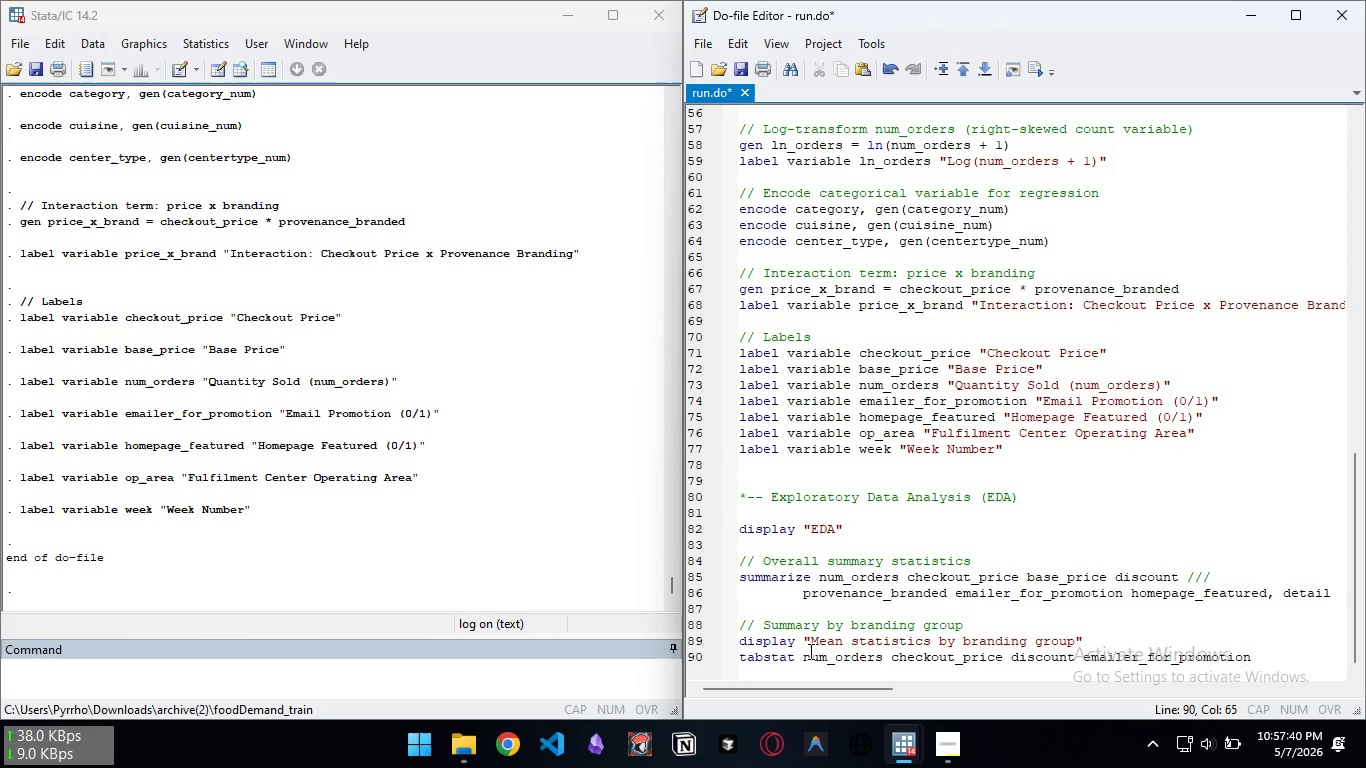 
type( homepage)
 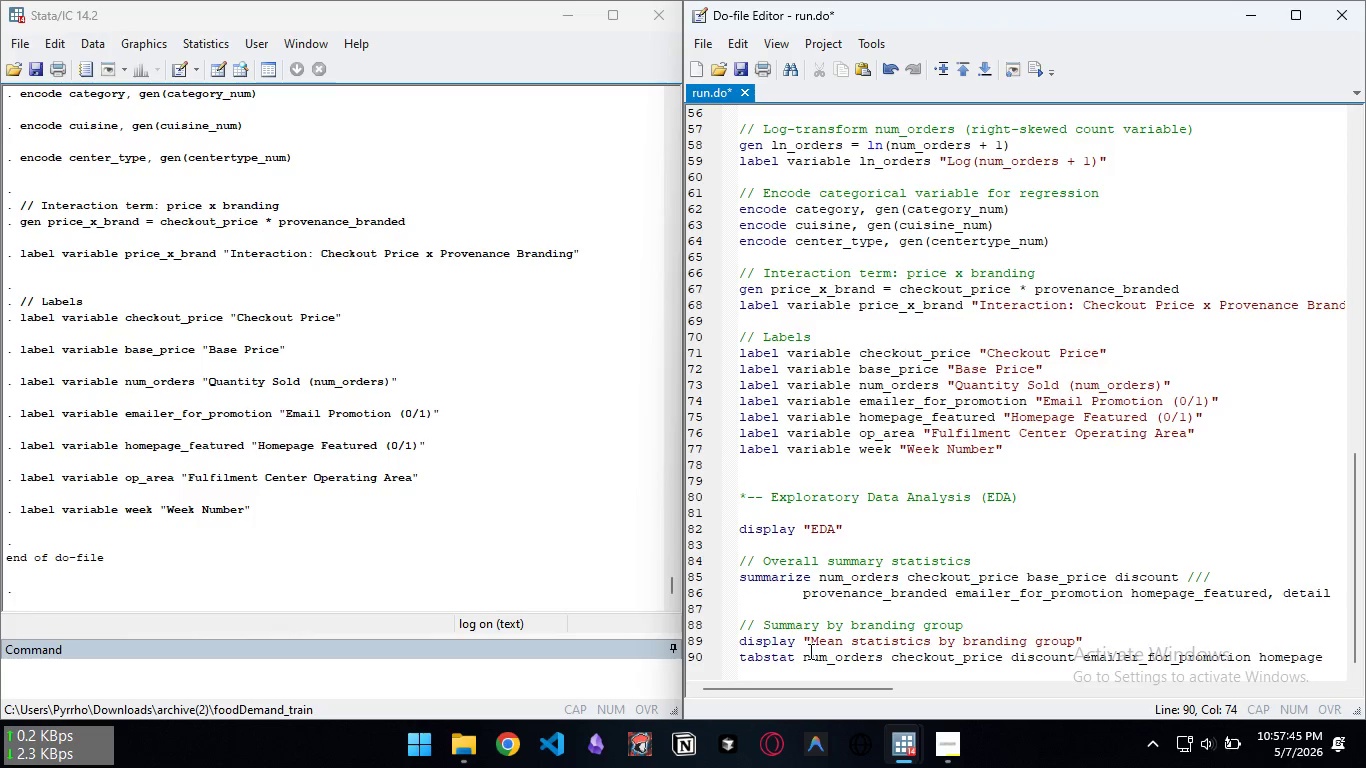 
key(Control+ControlLeft)
 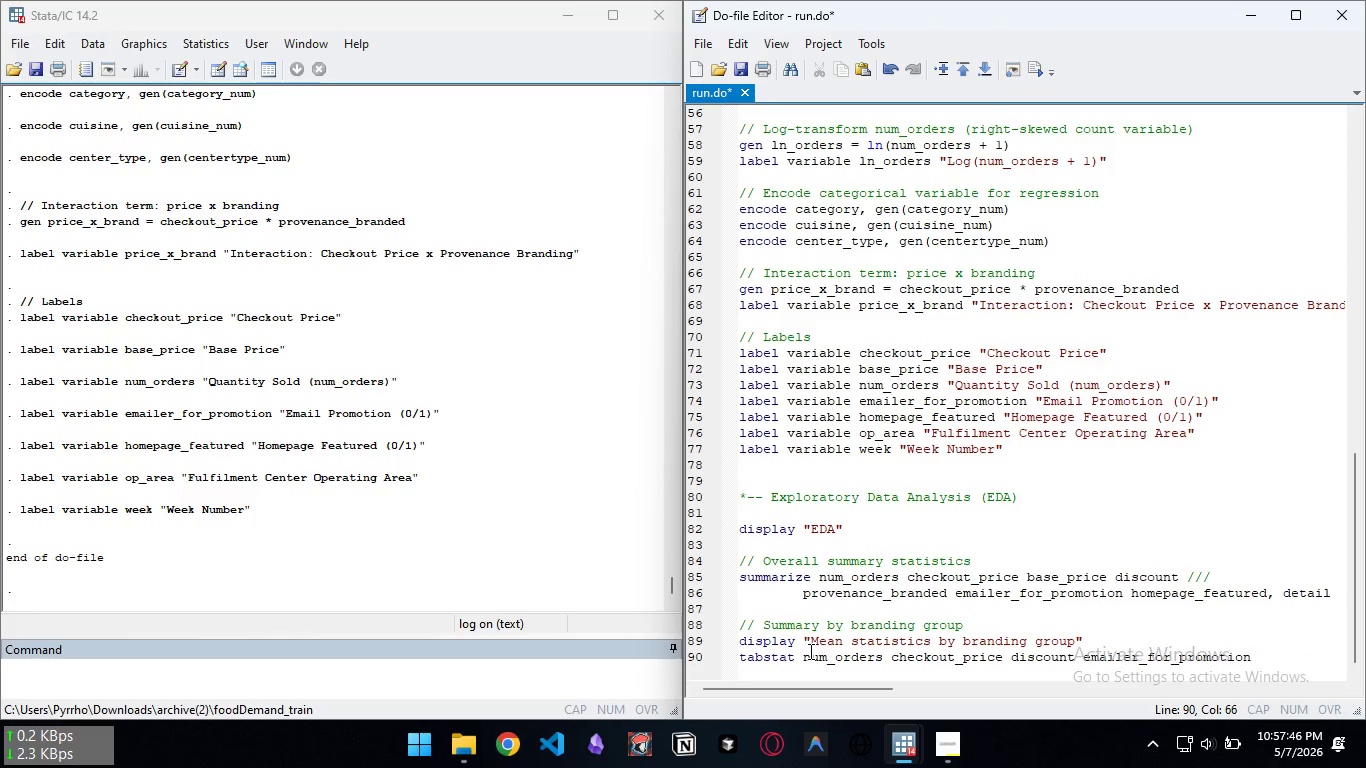 
key(Control+Backspace)
 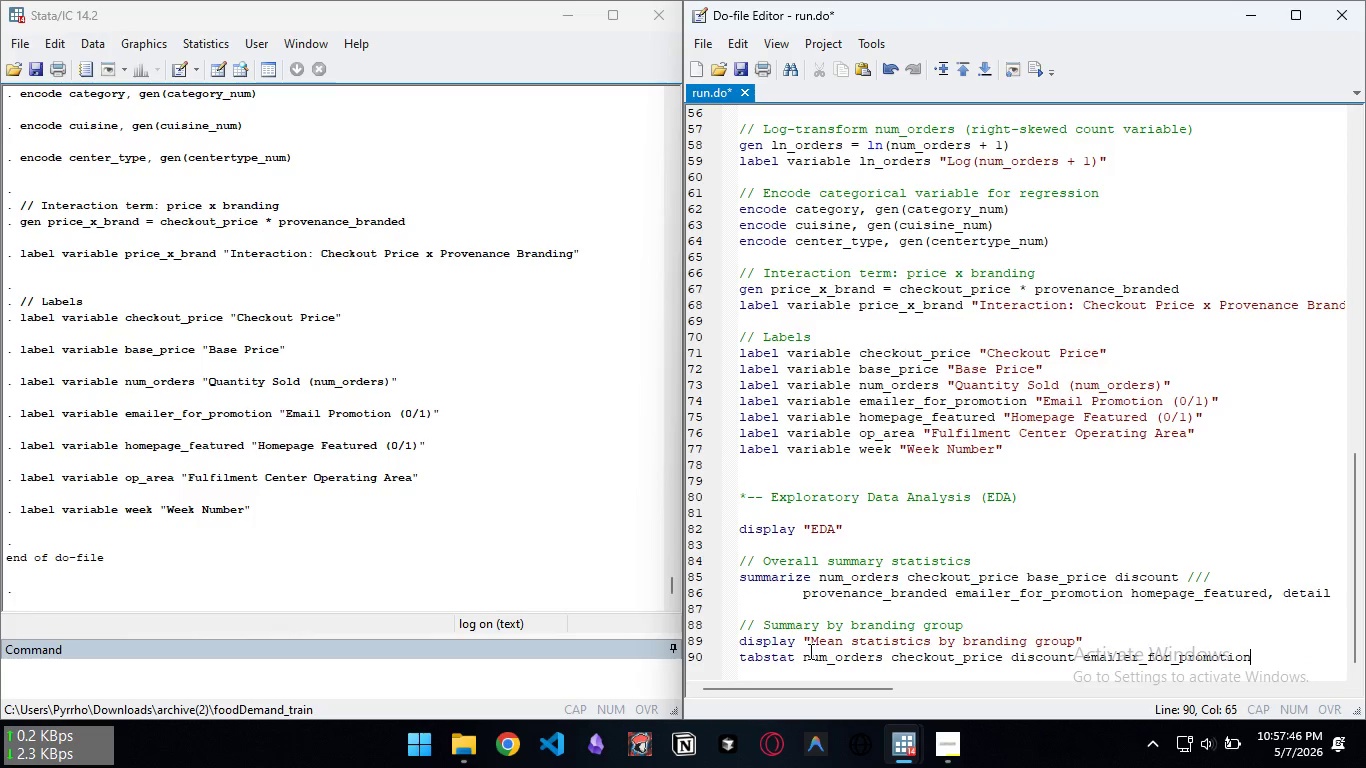 
key(Backspace)
 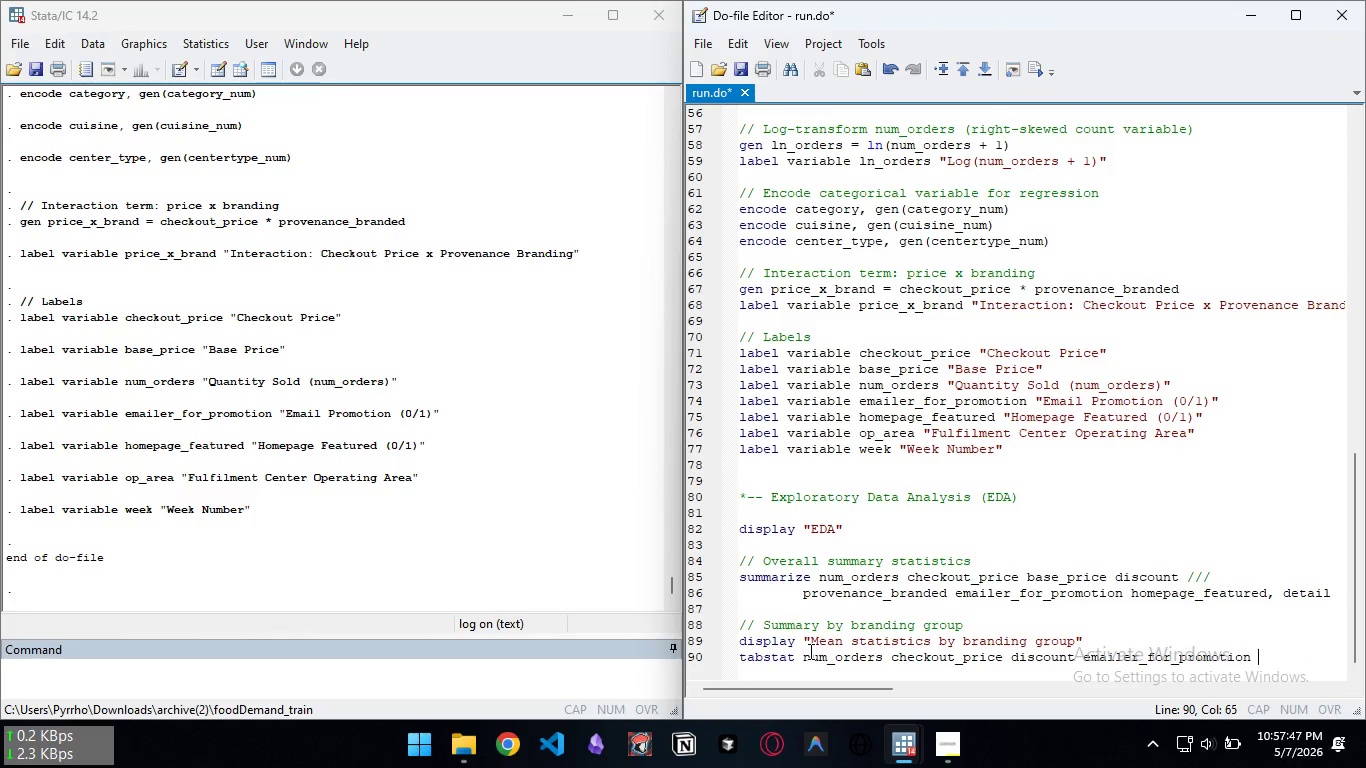 
key(Space)
 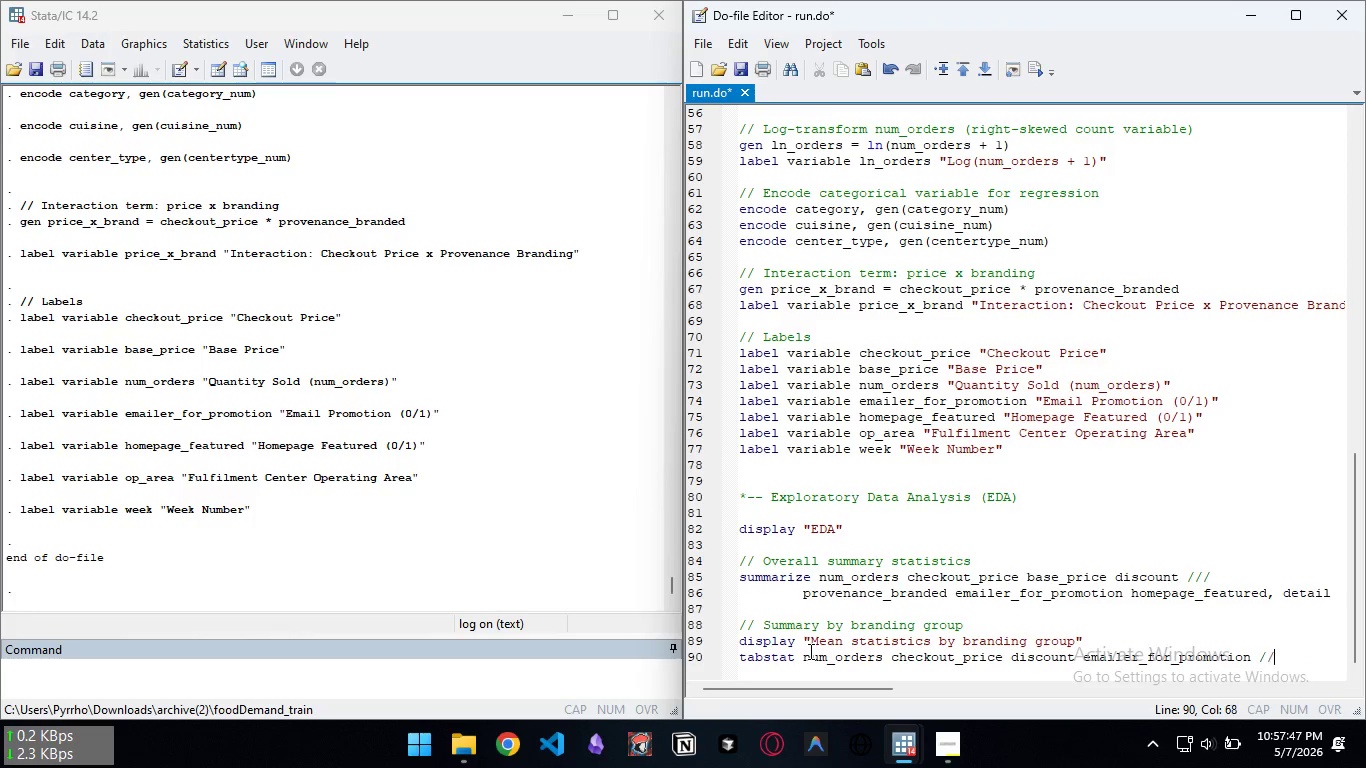 
key(Slash)
 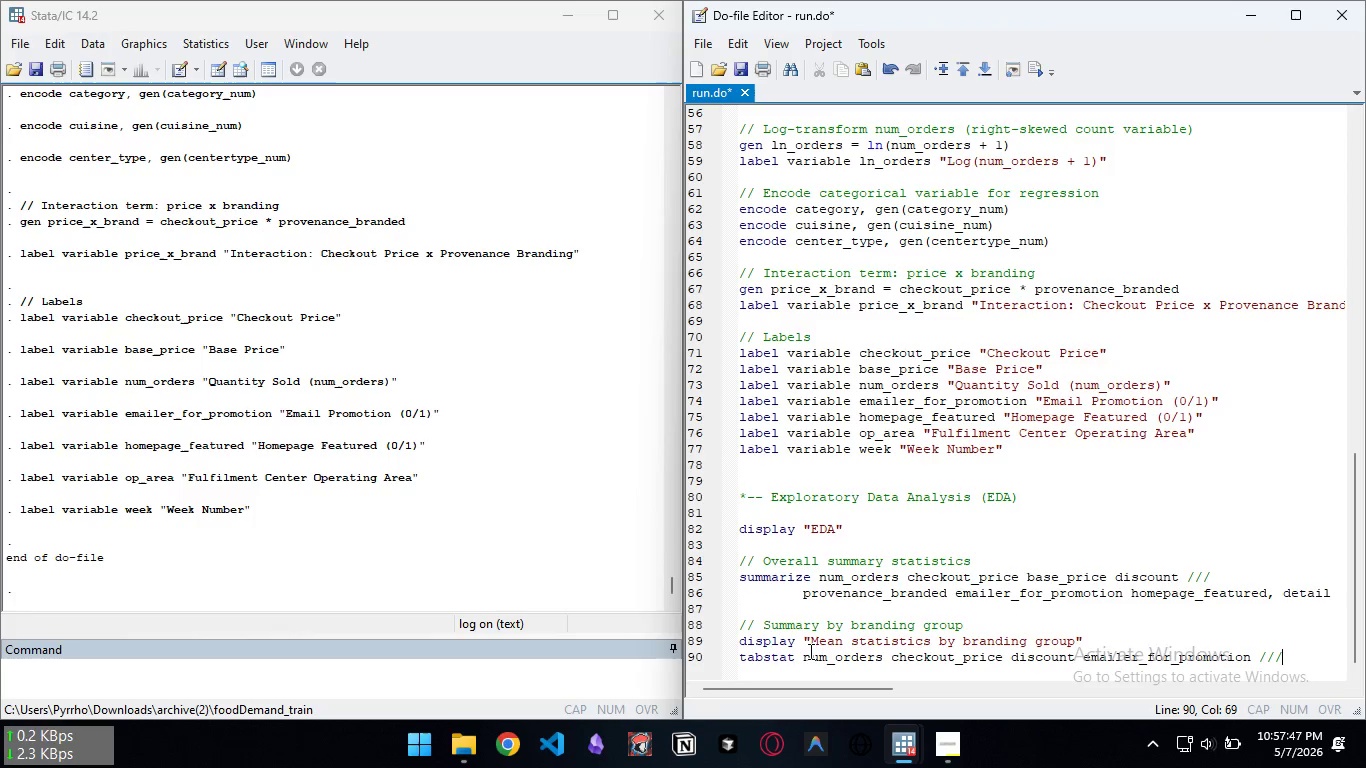 
key(Slash)
 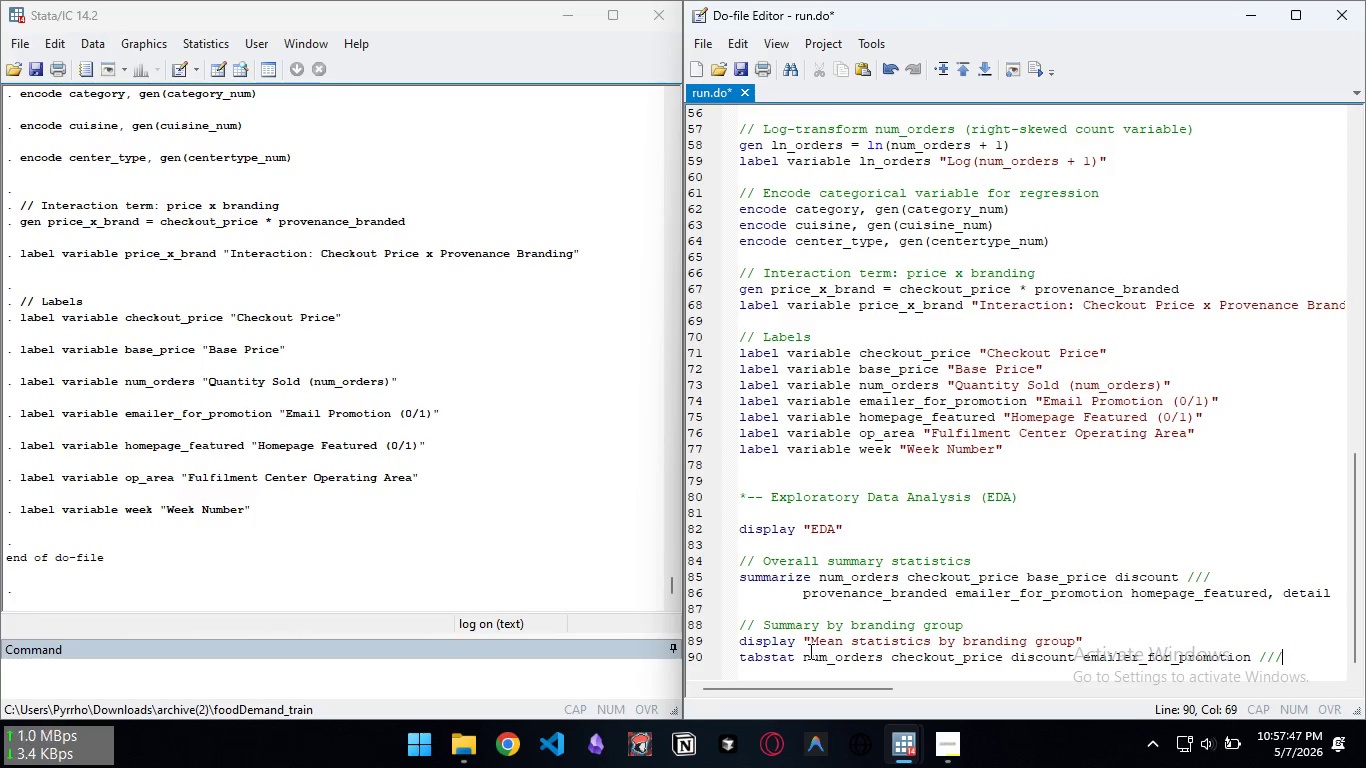 
key(Slash)
 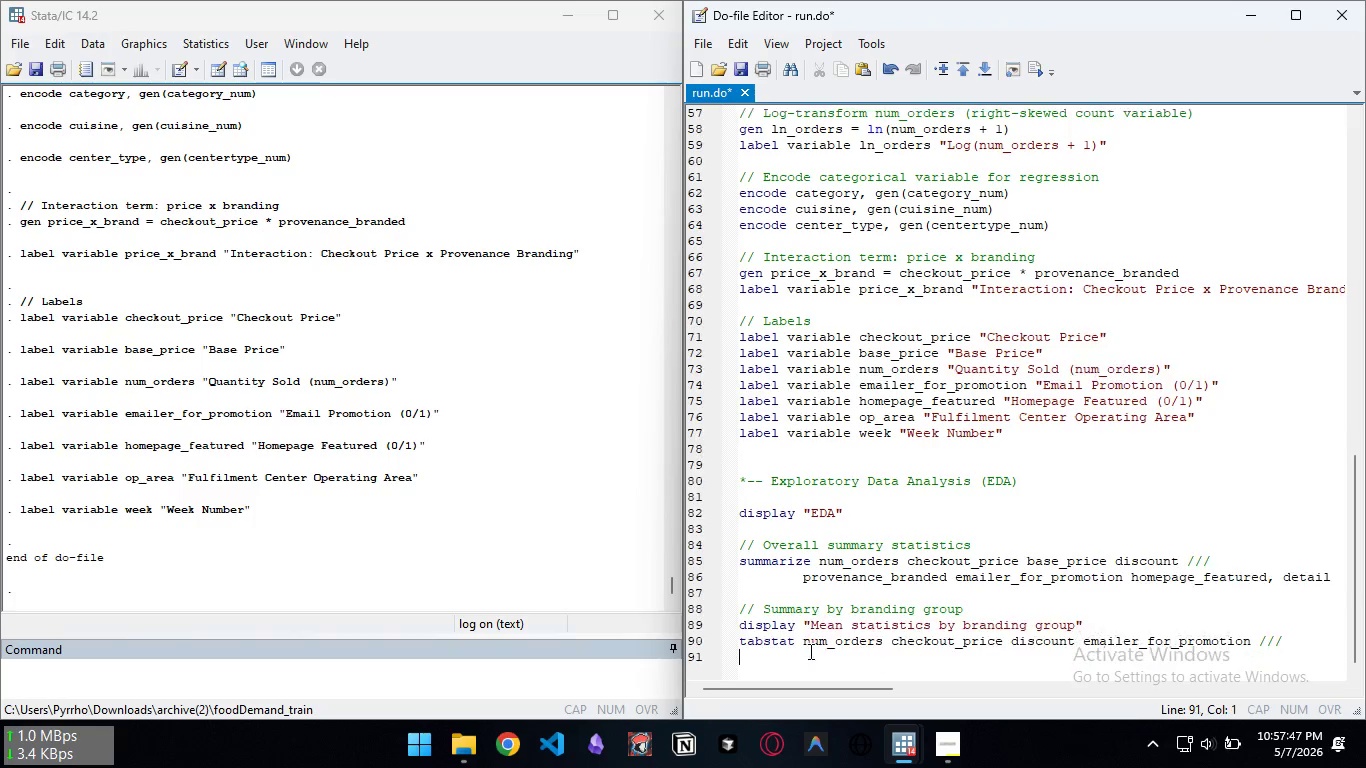 
key(Enter)
 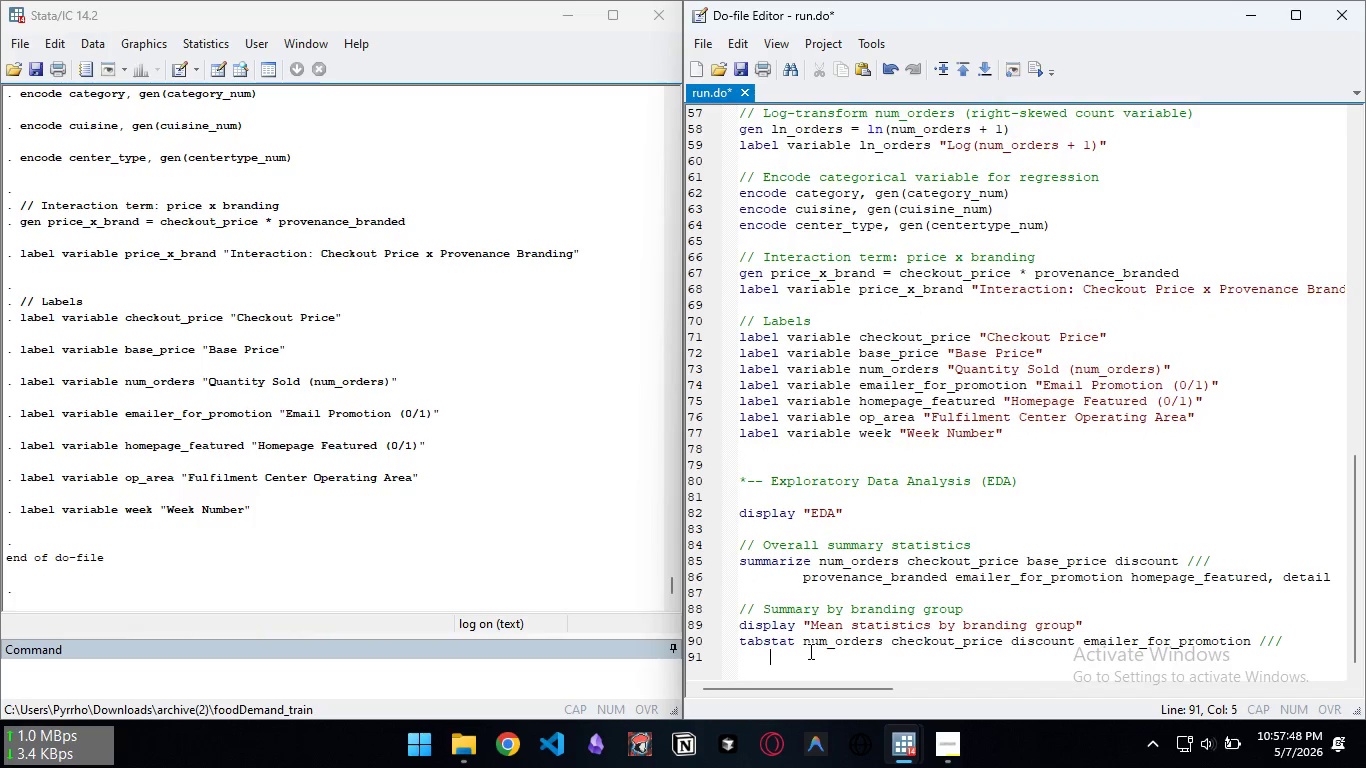 
key(Tab)
key(Tab)
type(homepage))
key(Backspace)
type(_featured, ///)
key(Backspace)
key(Backspace)
key(Backspace)
type(by(provenance_branded) stat(mean sd p50 n) format(%9.2f))
 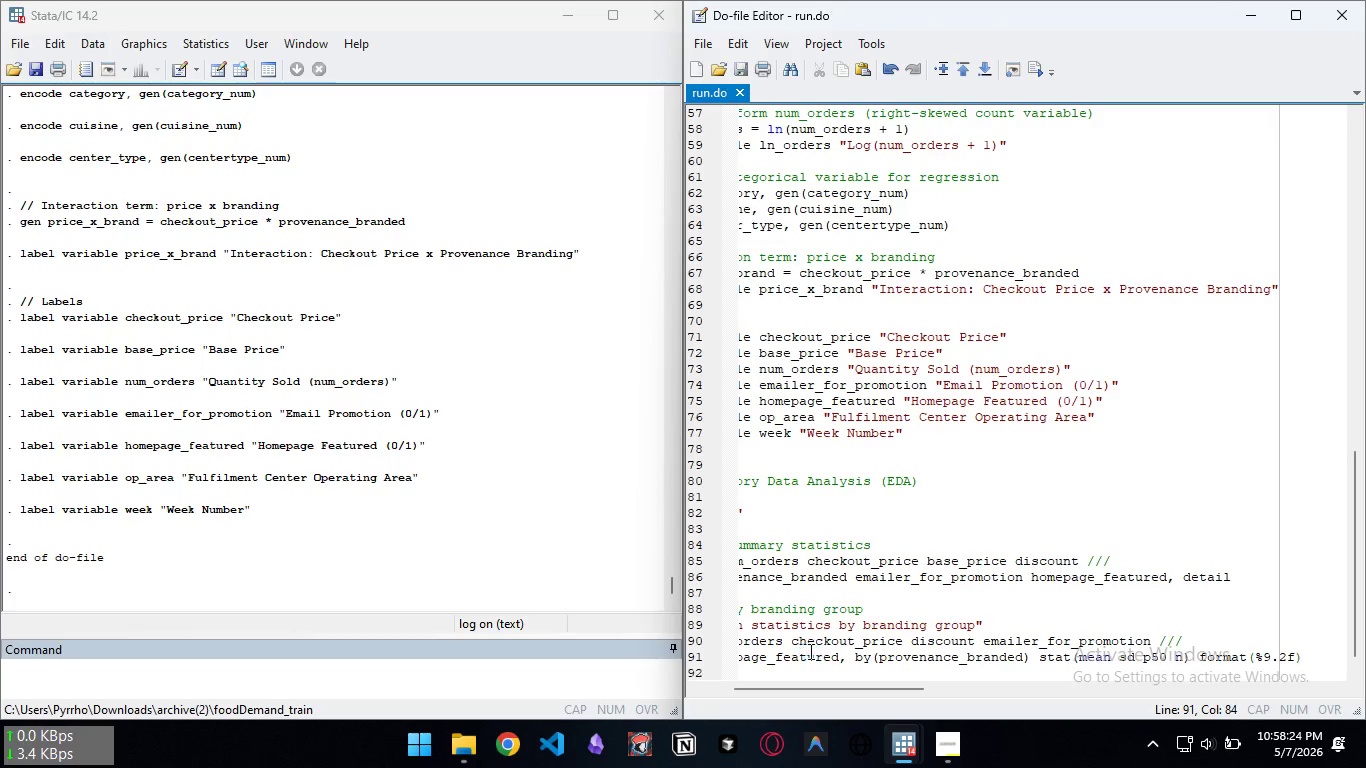 
key(Control+S)
 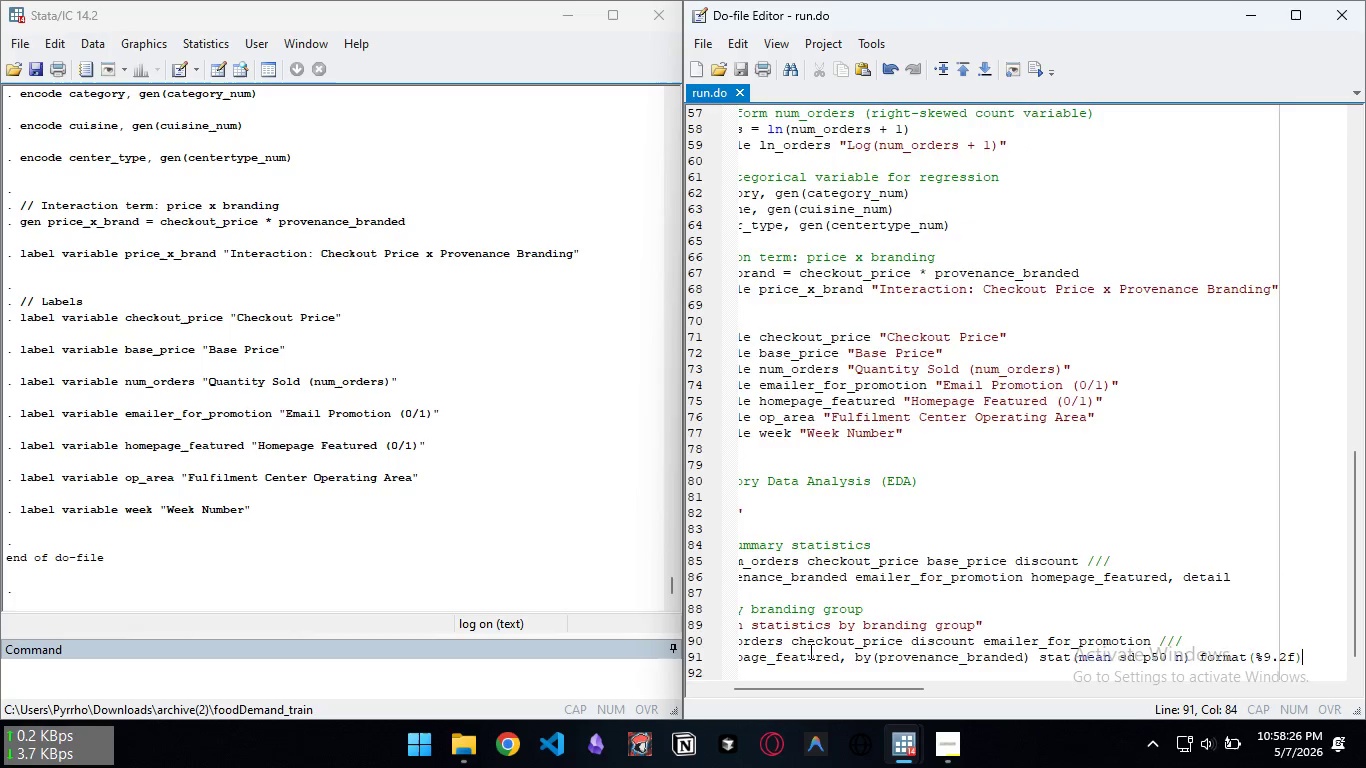 
key(Enter)
 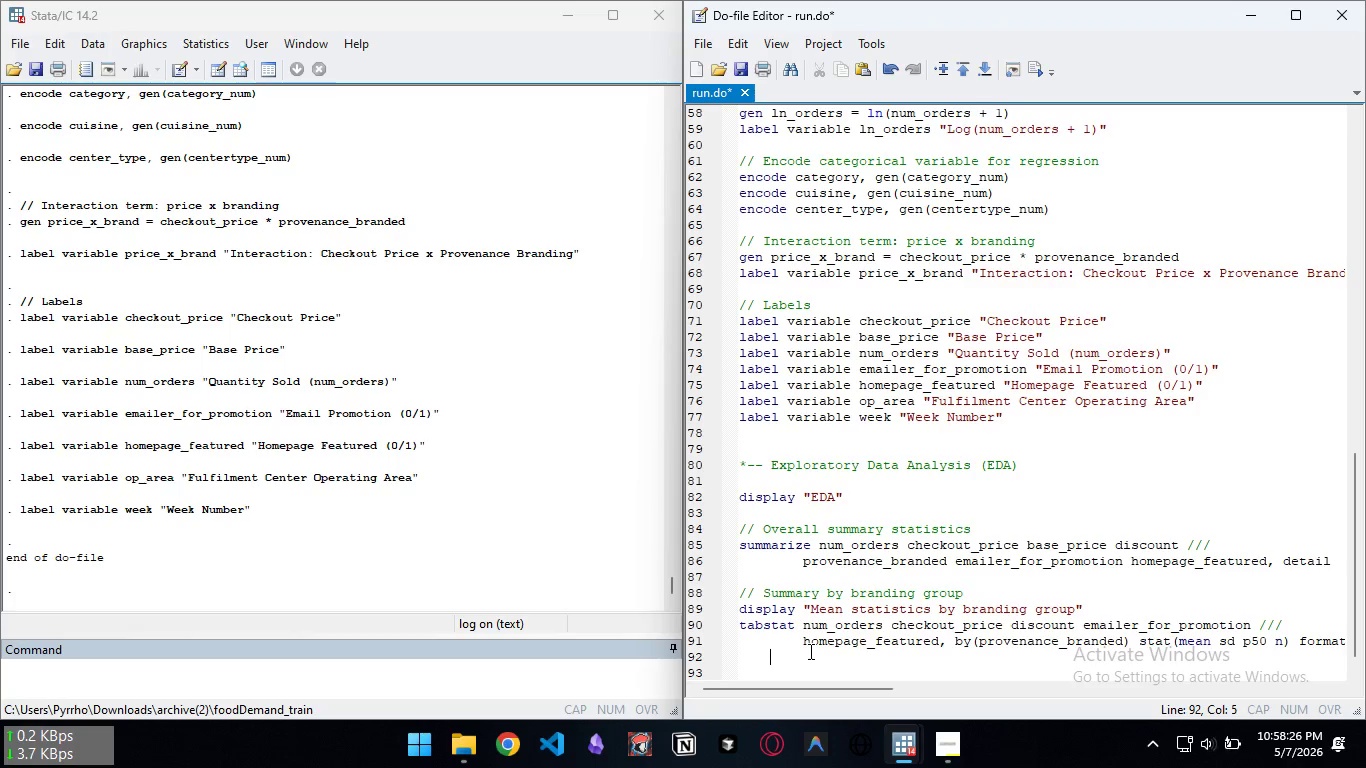 
key(Backspace)
 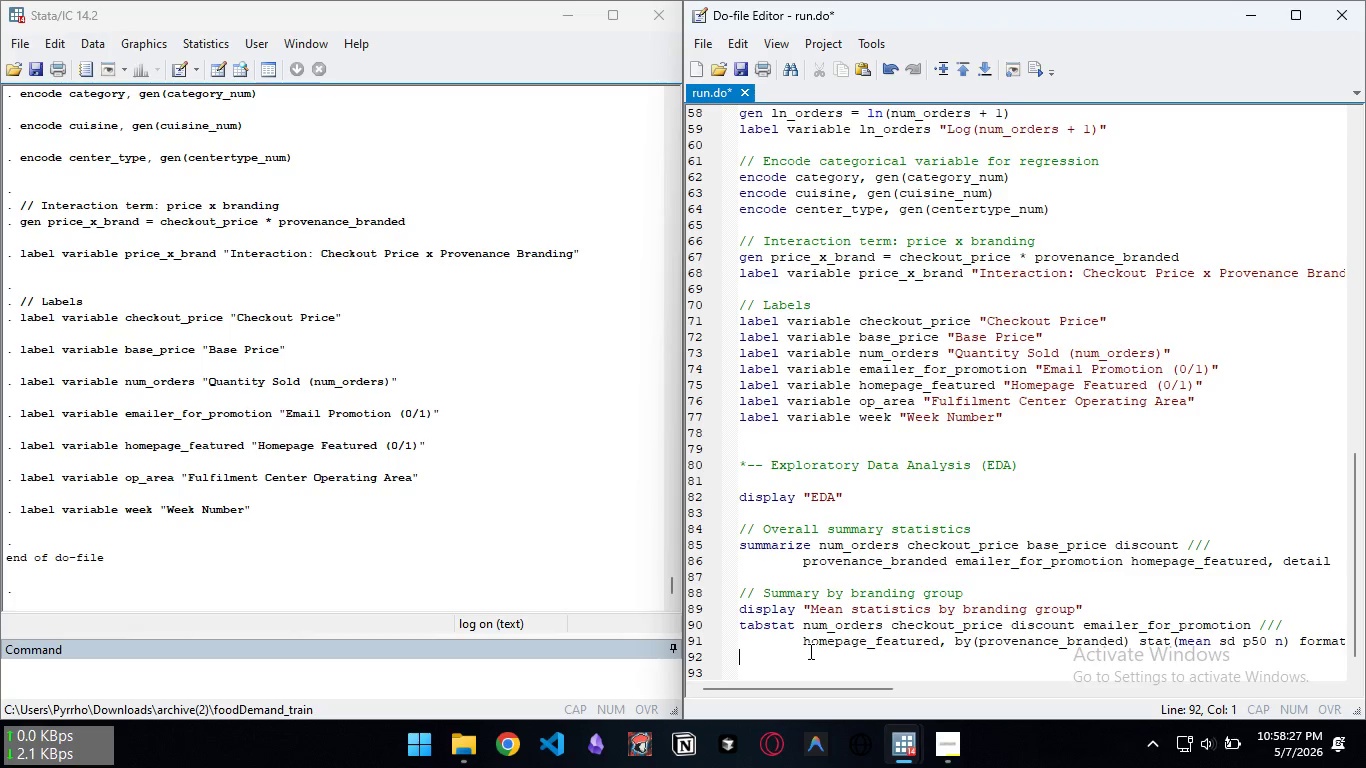 
key(Backspace)
 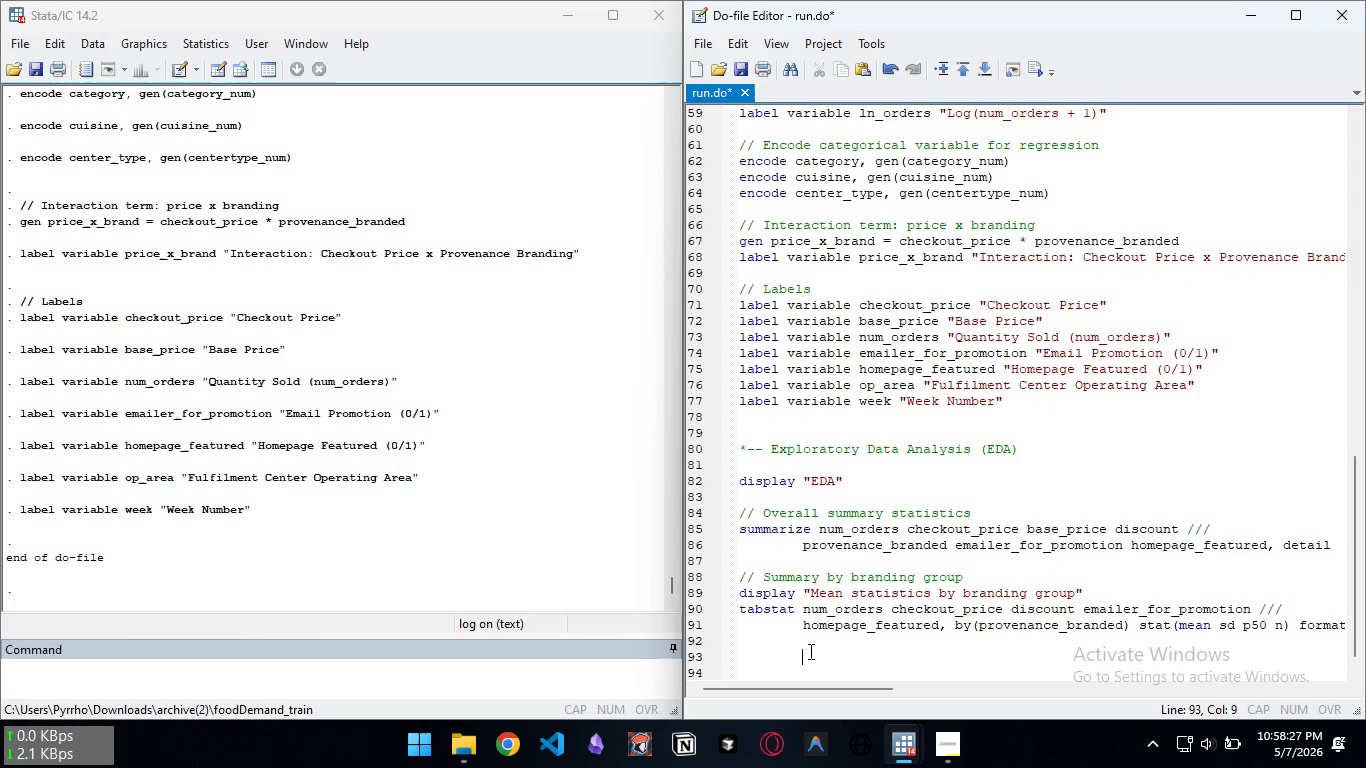 
key(Enter)
 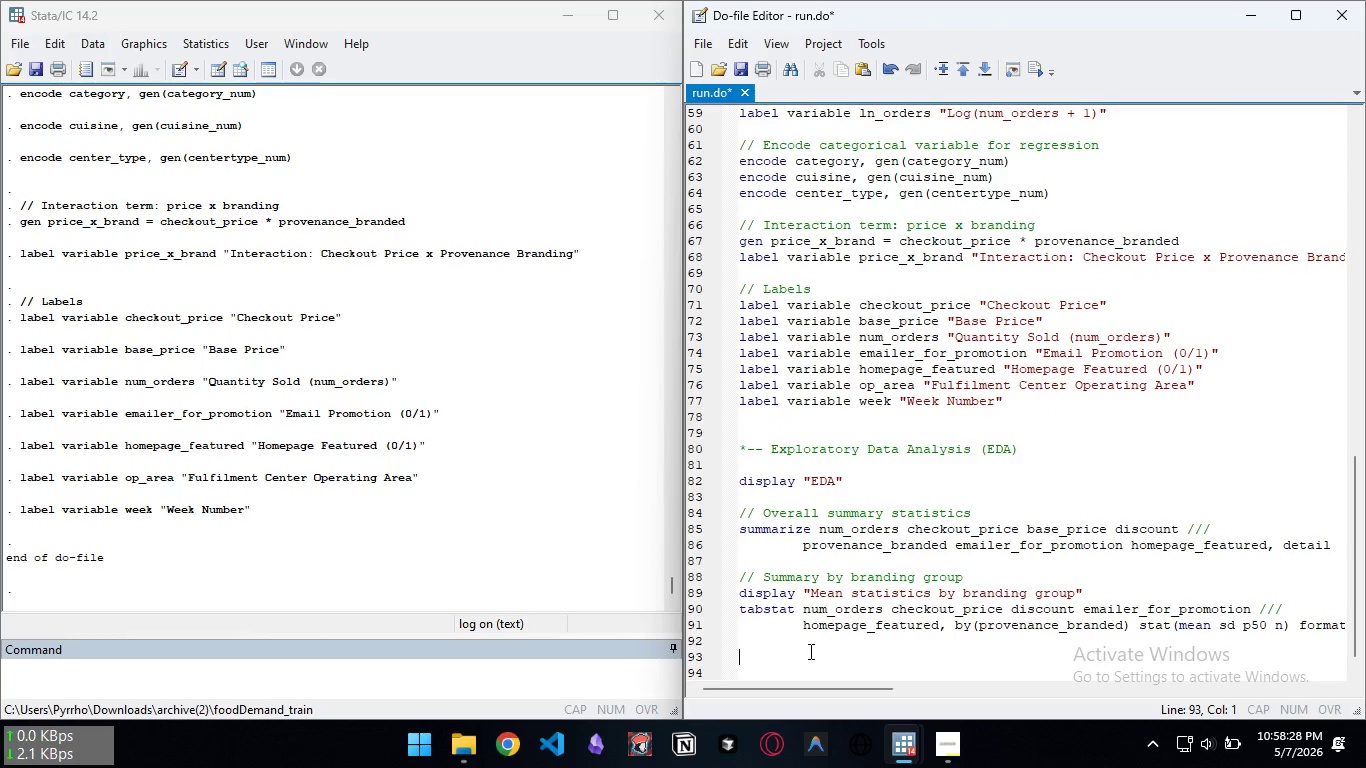 
key(Backspace)
 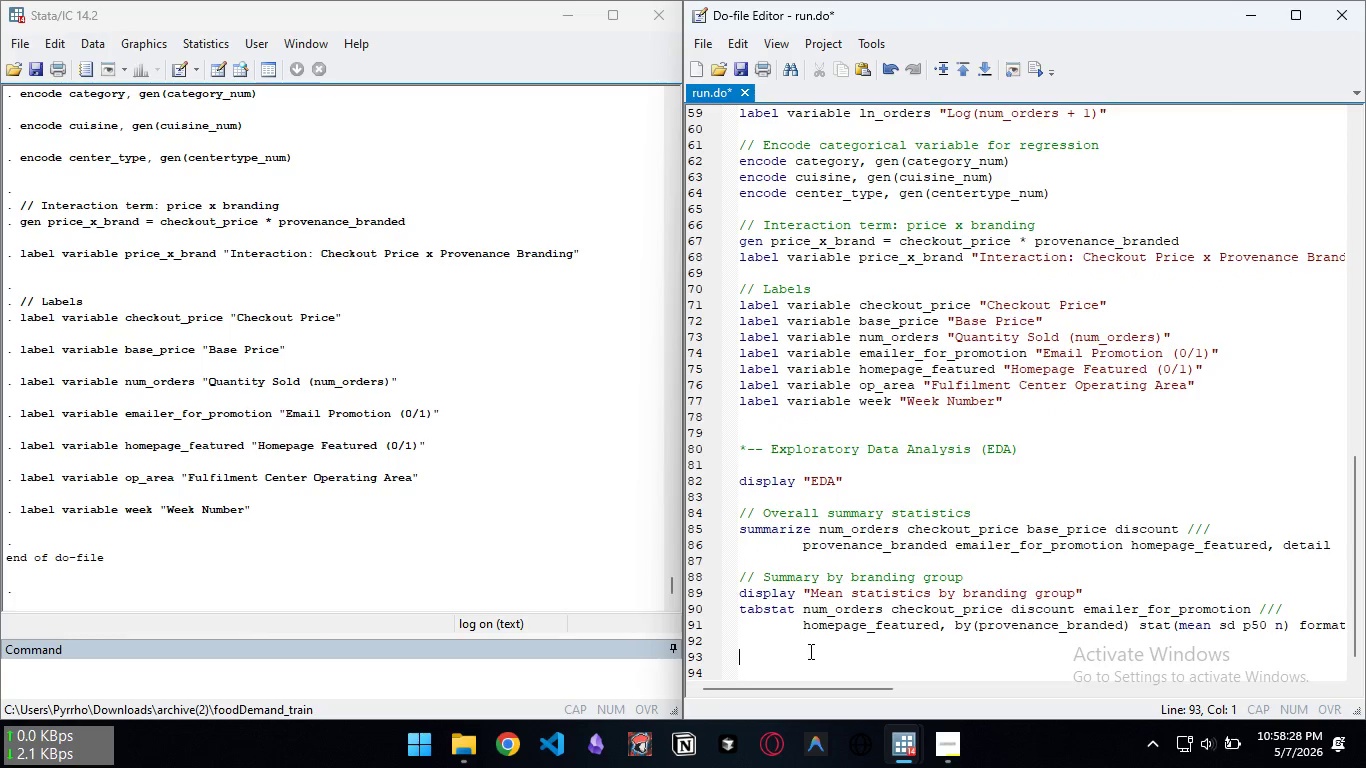 
key(Backspace)
 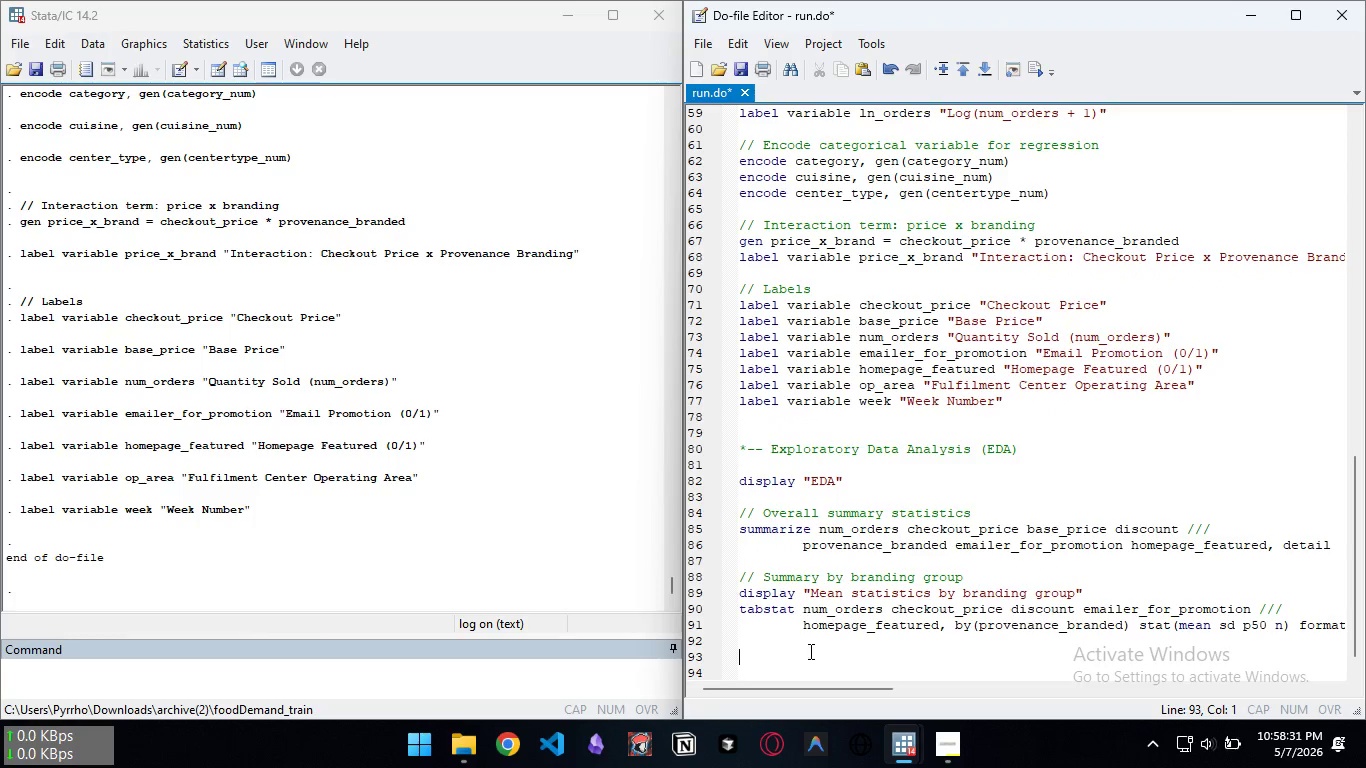 
type(// Category and cuising )
 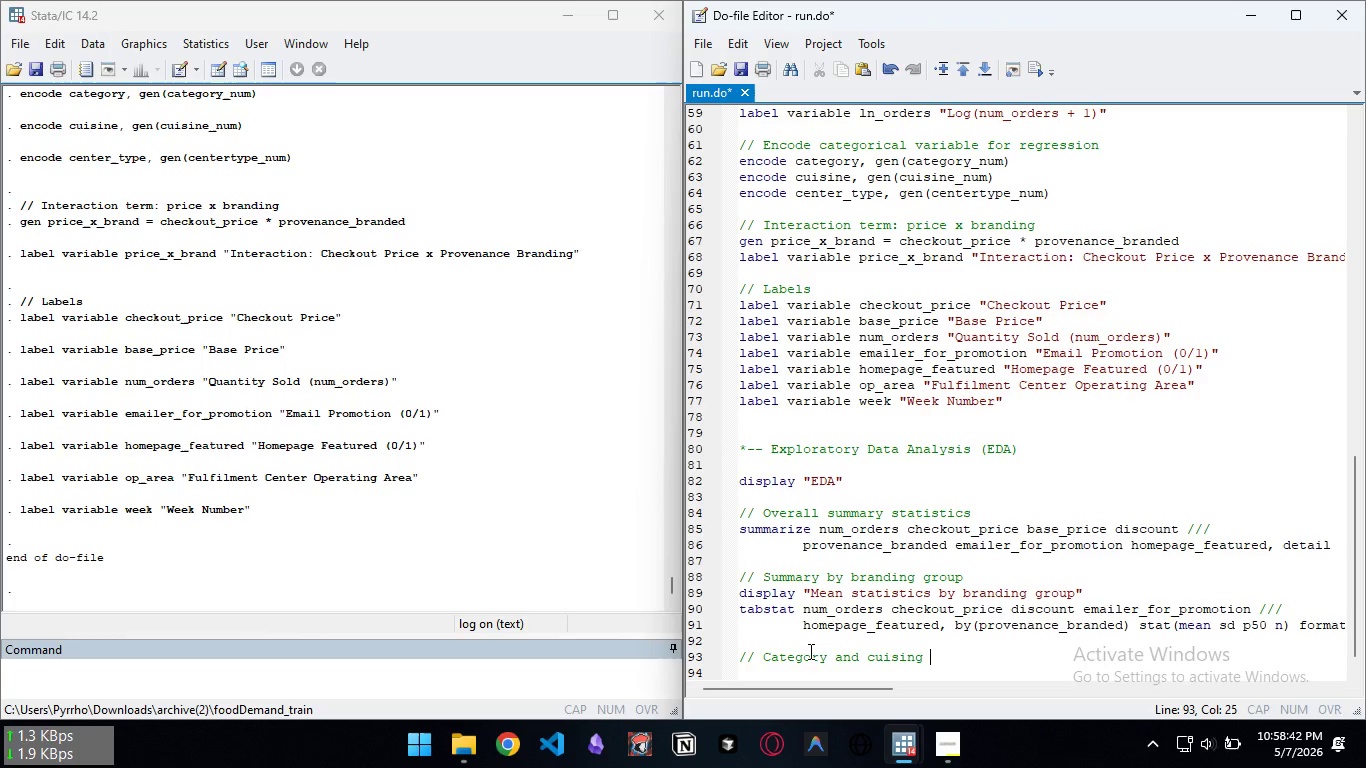 
type(distribution)
 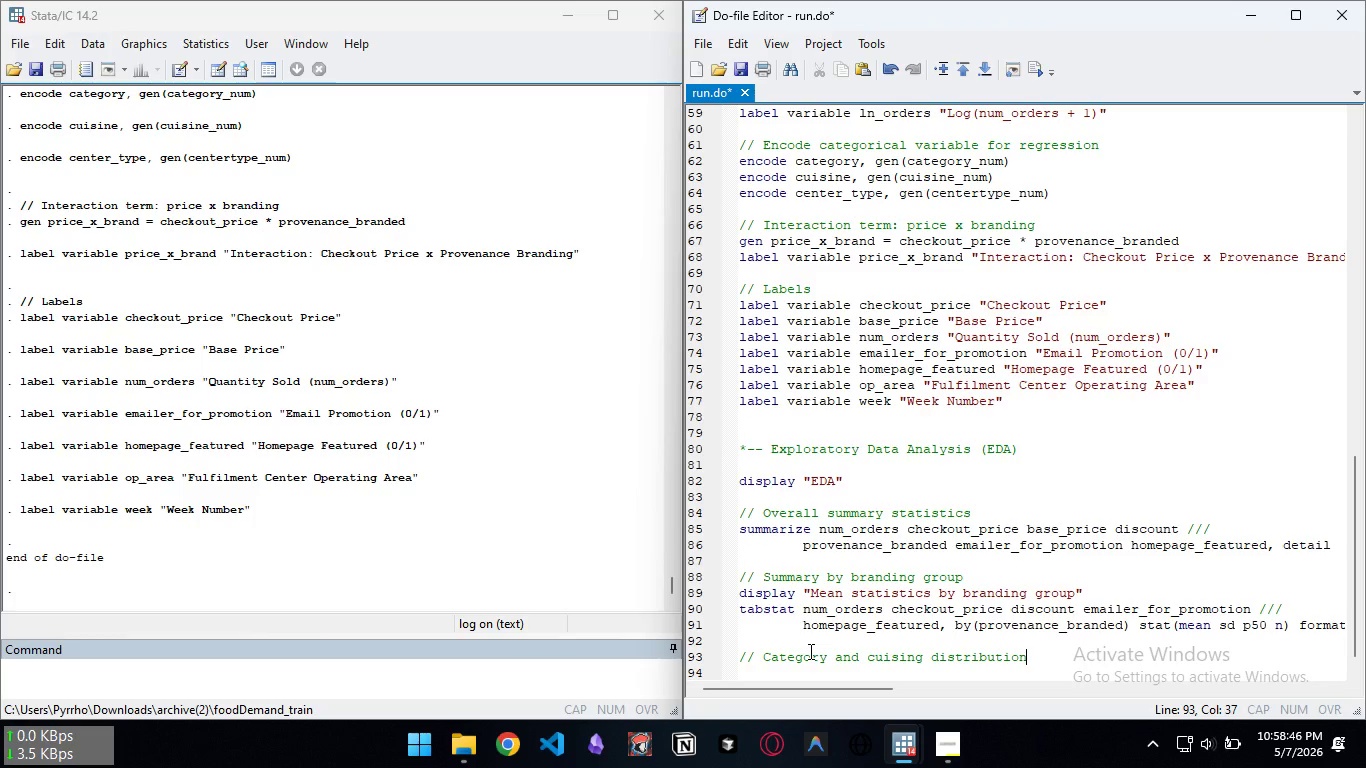 
key(Enter)
 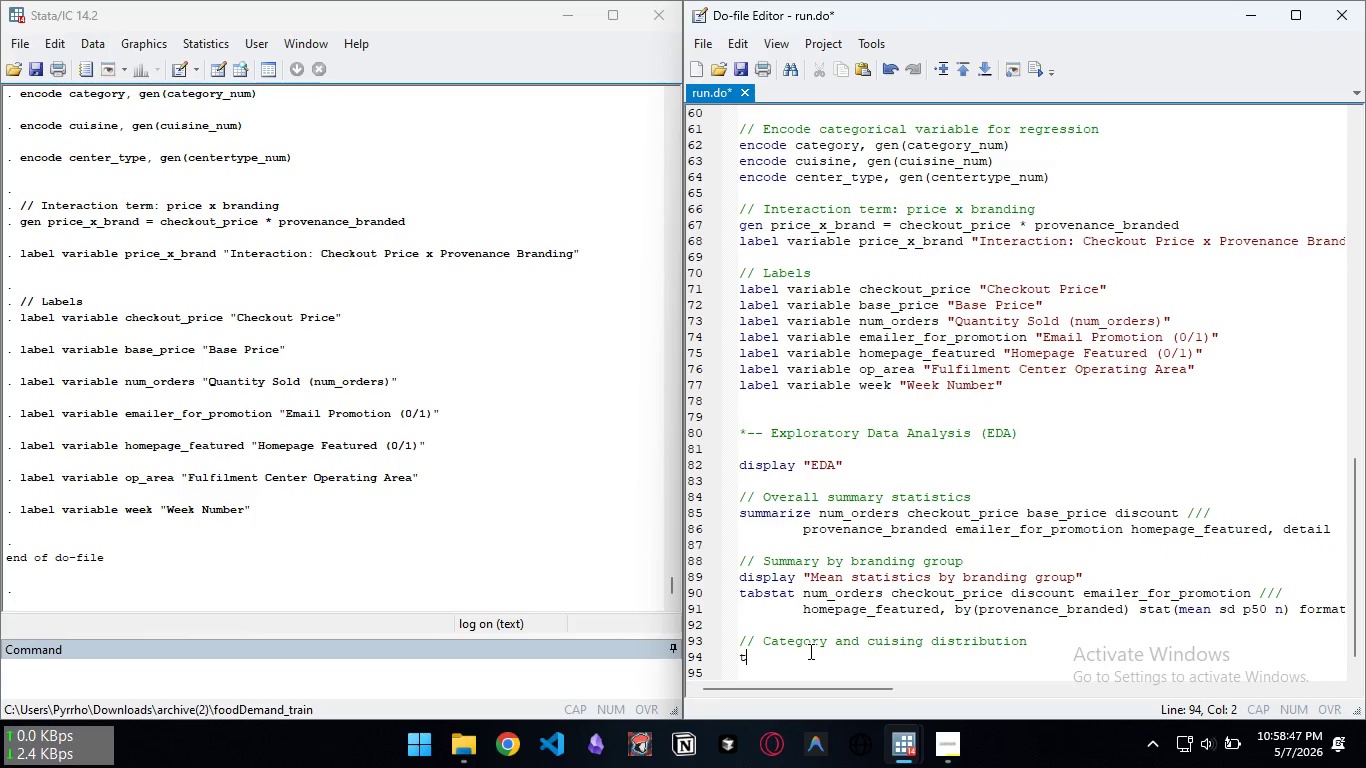 
type(tab categrory )
 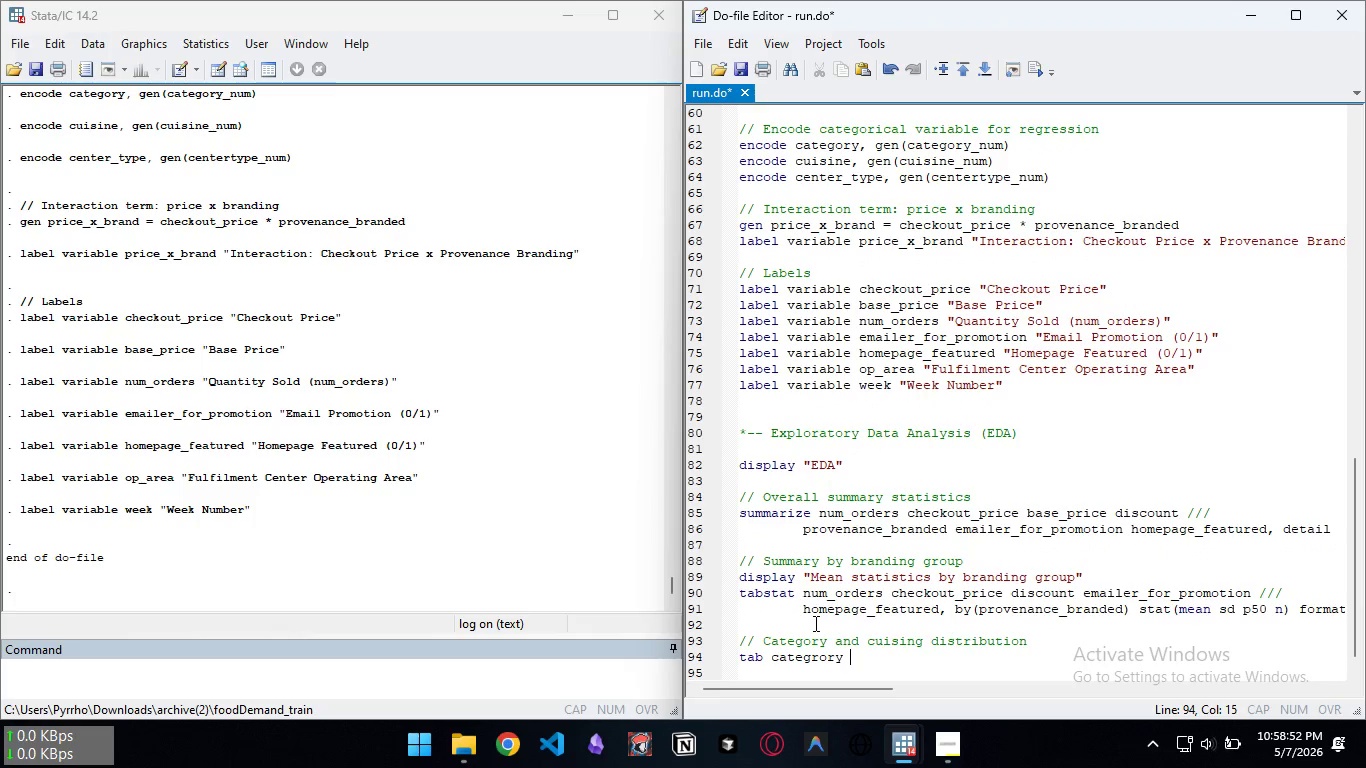 
key(Control+ControlLeft)
 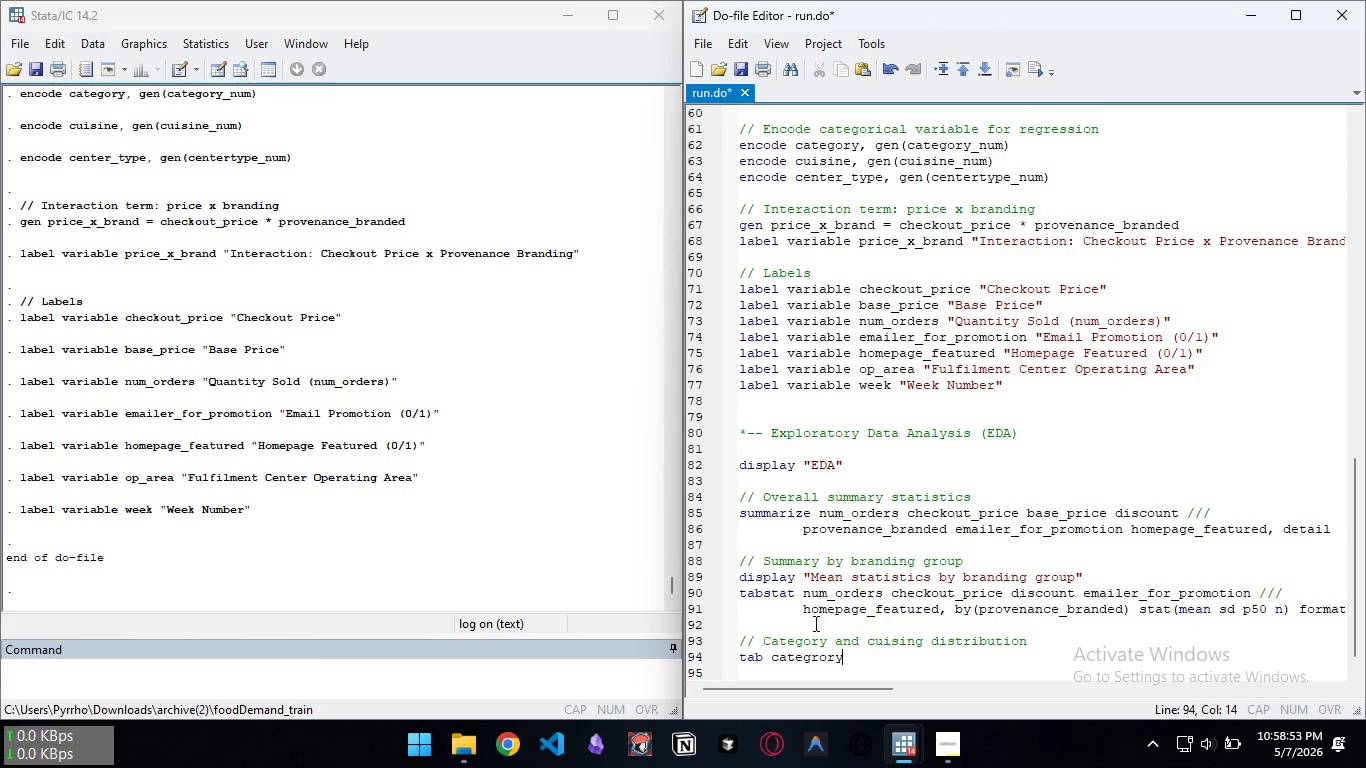 
key(Backspace)
 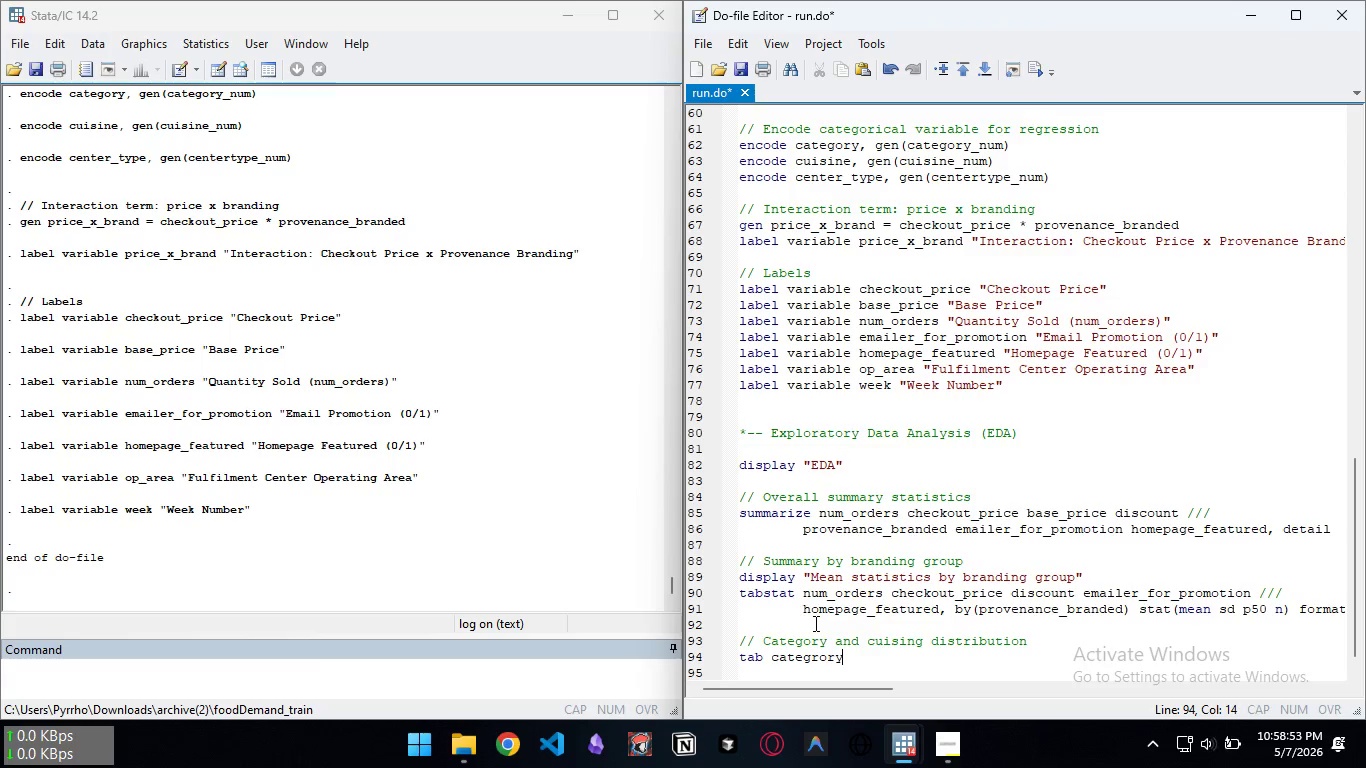 
key(Control+ControlLeft)
 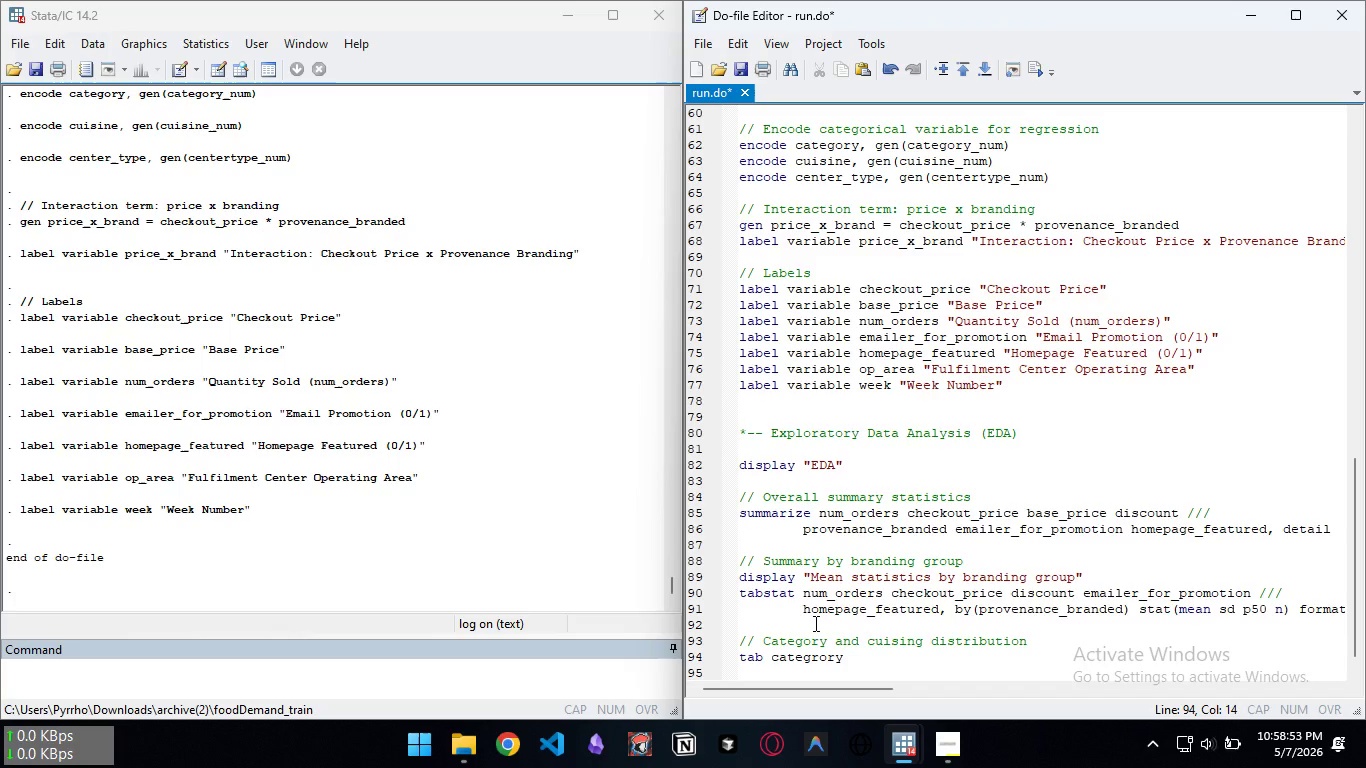 
key(Control+ControlLeft)
 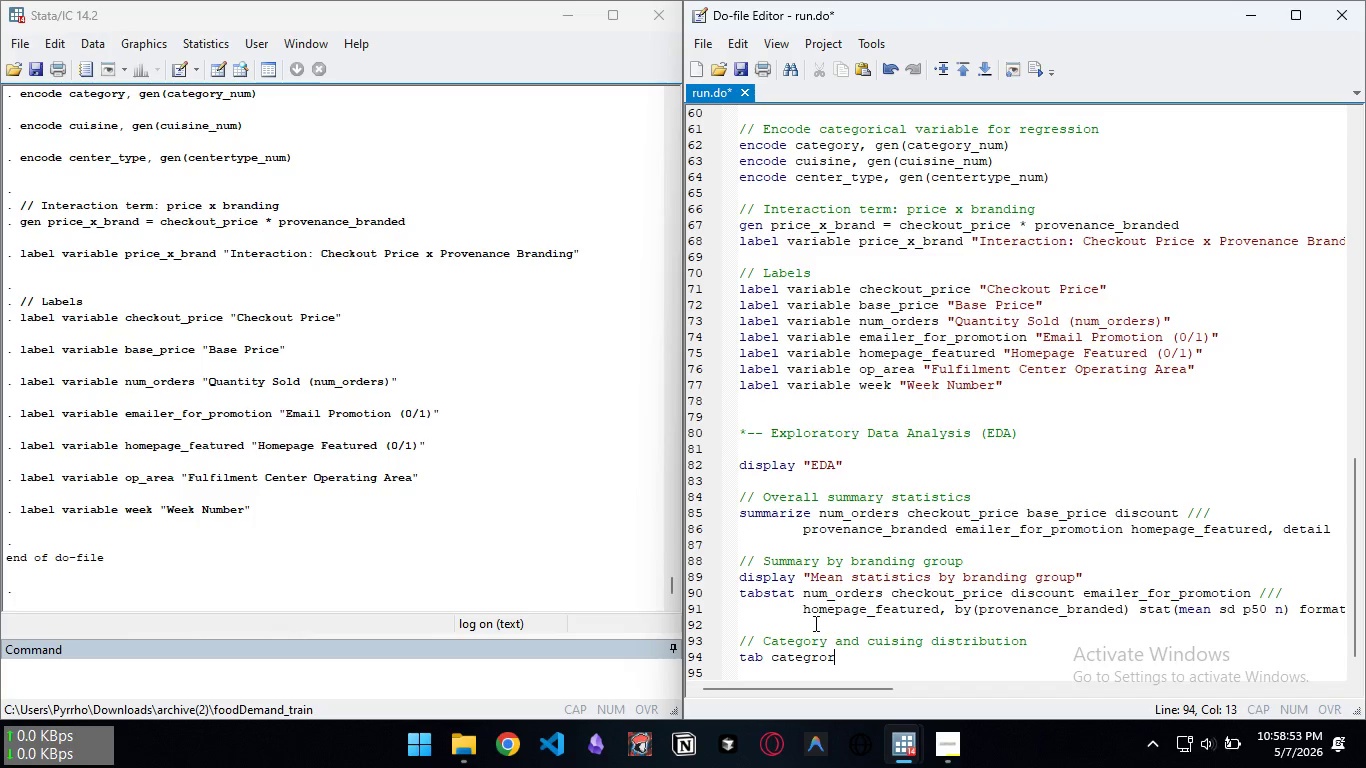 
key(Backspace)
key(Backspace)
key(Backspace)
key(Backspace)
type(pry )
key(Backspace)
key(Backspace)
key(Backspace)
key(Backspace)
type(ory provenance_branded, col)
 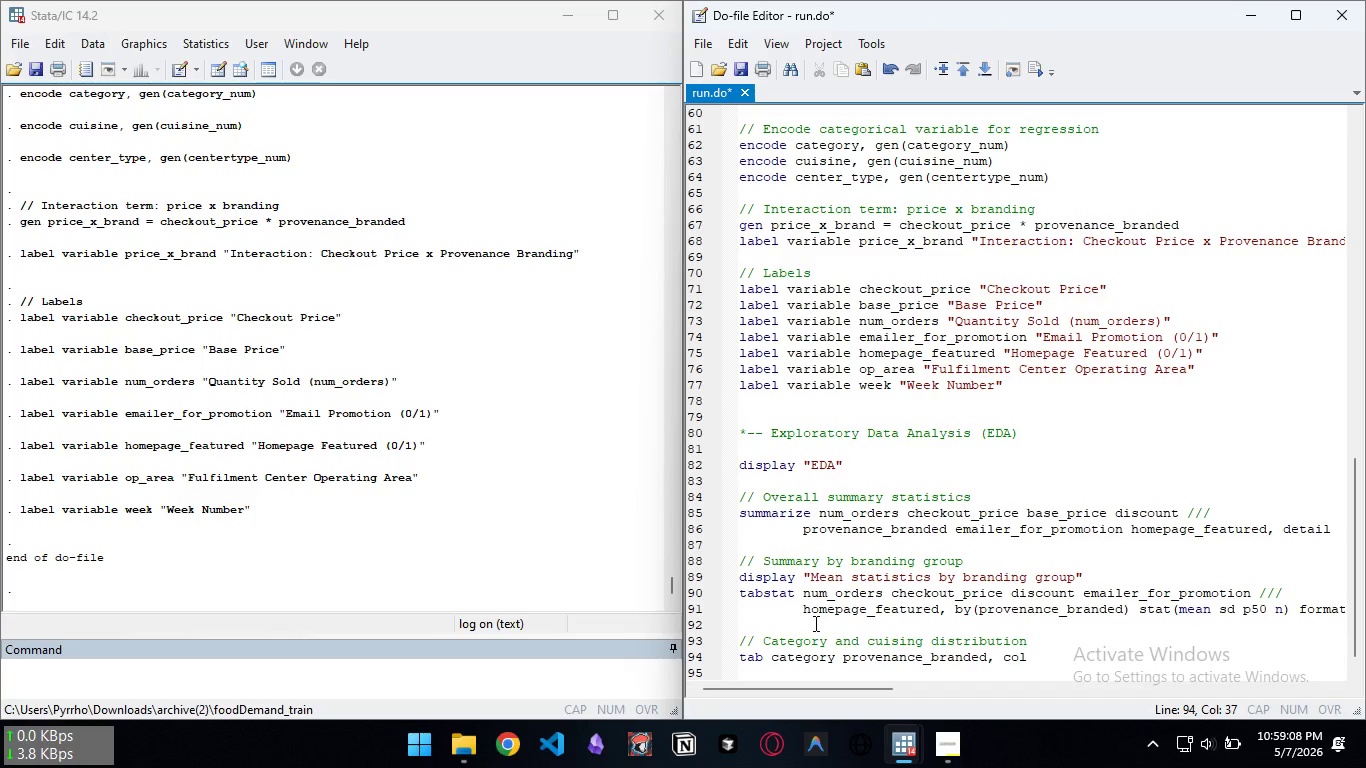 
key(Enter)
 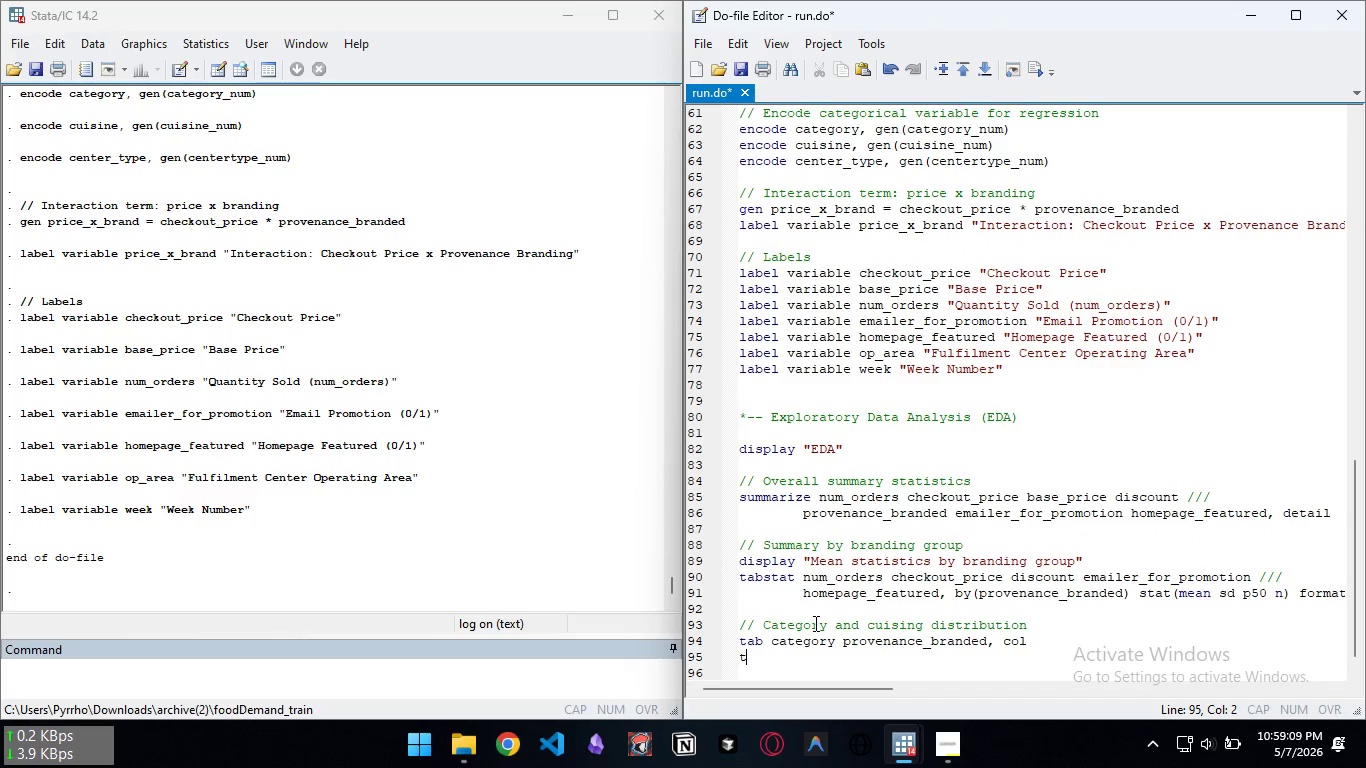 
type(tab ciu)
key(Backspace)
key(Backspace)
type(uising)
key(Backspace)
type(e provenance_branded,co)
key(Backspace)
key(Backspace)
type( col)
 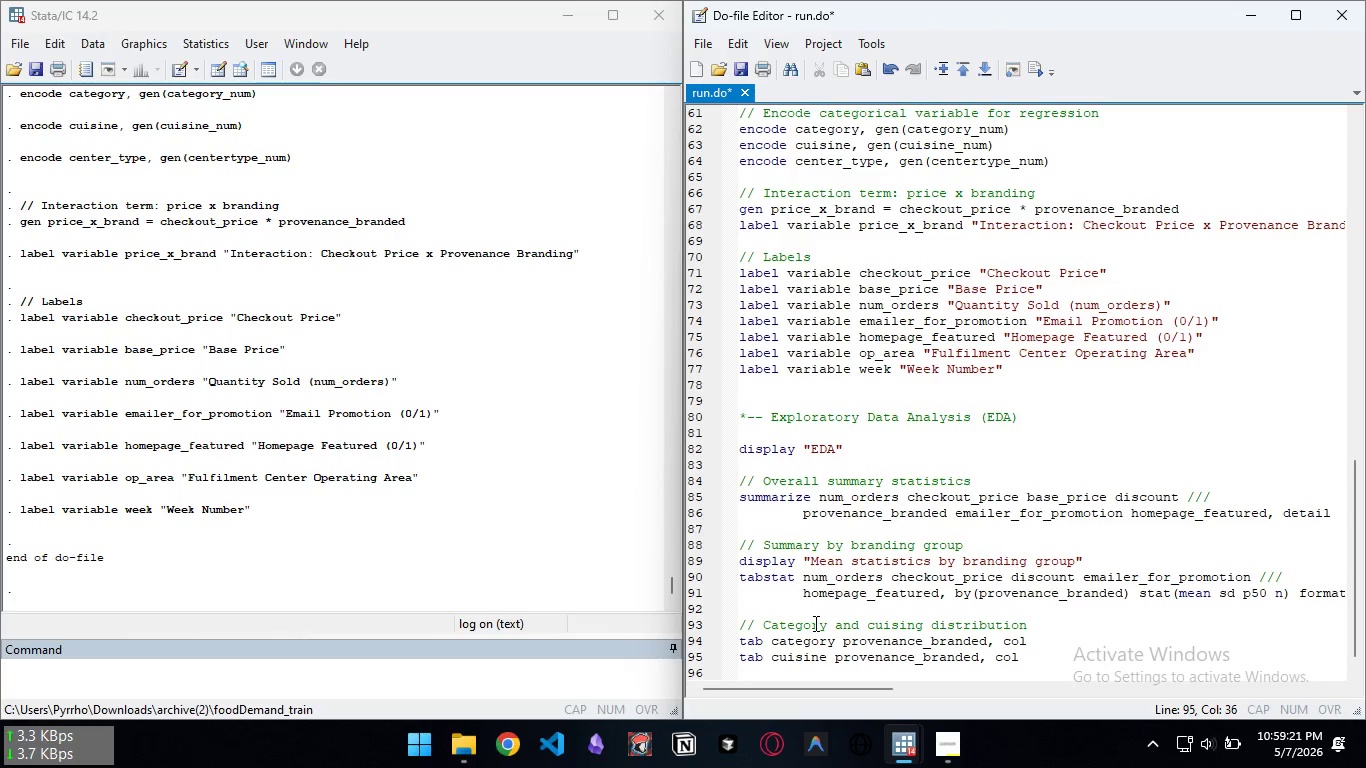 
key(Enter)
 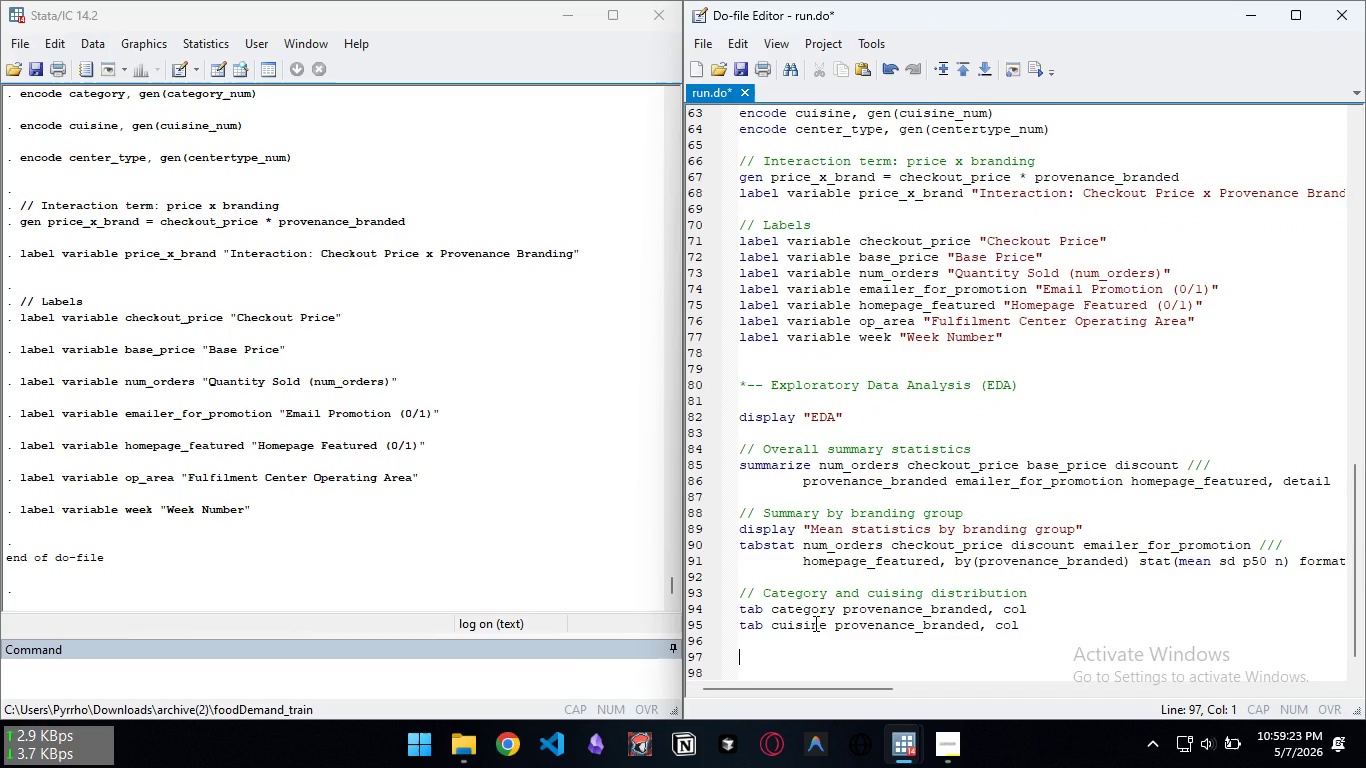 
key(Enter)
 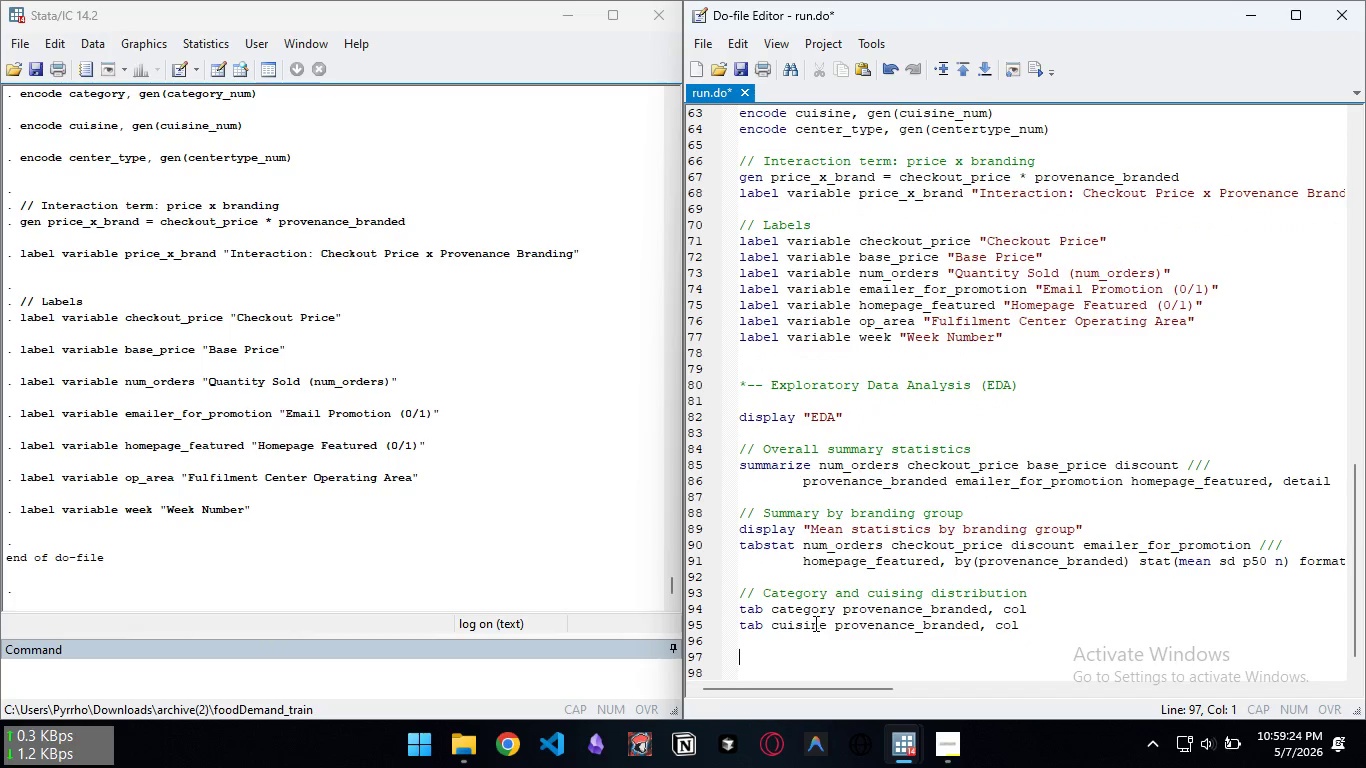 
type(// Visualization !)
key(Backspace)
type(1: Box Plots)
 